 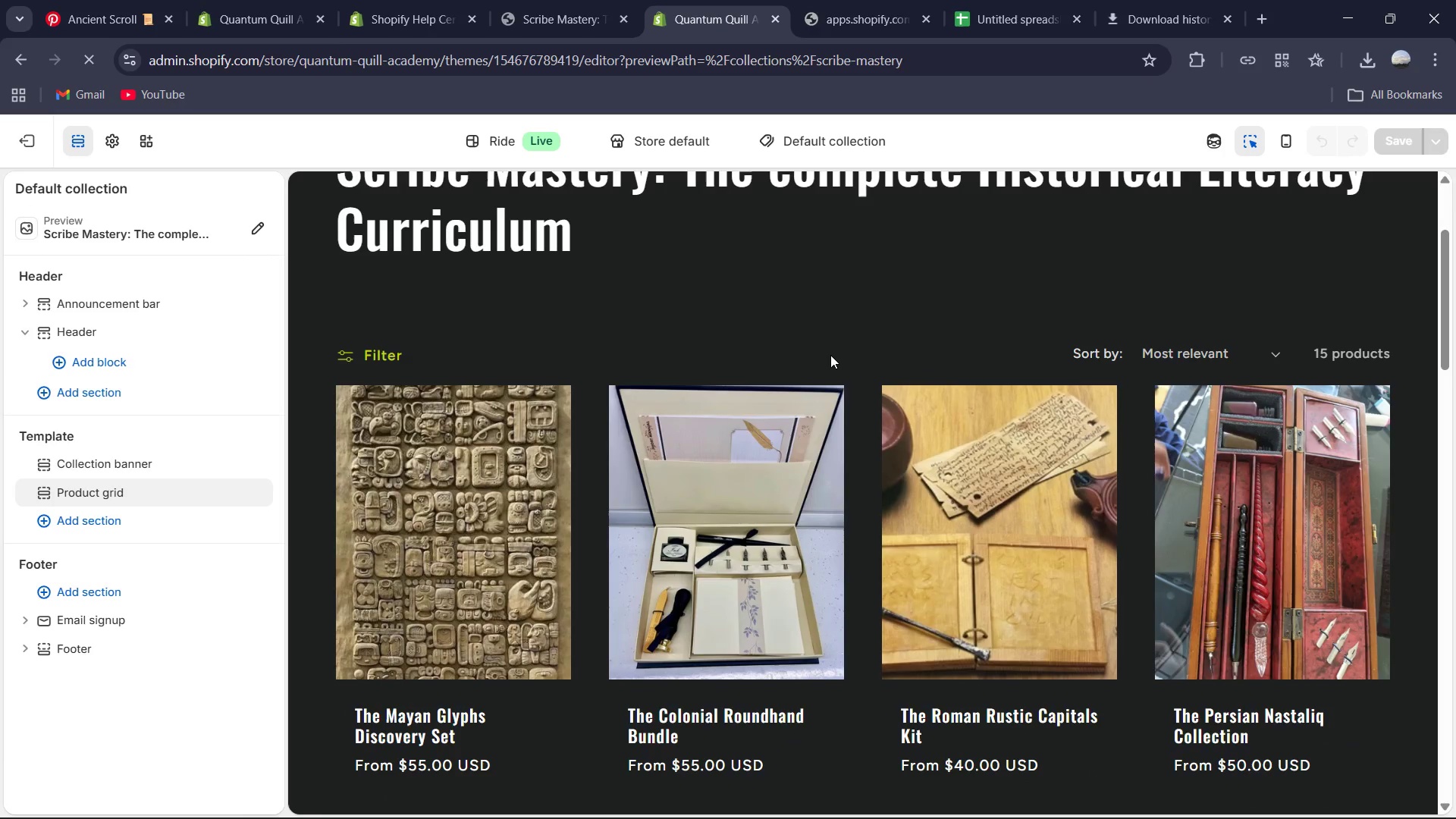 
scroll: coordinate [830, 354], scroll_direction: down, amount: 14.0
 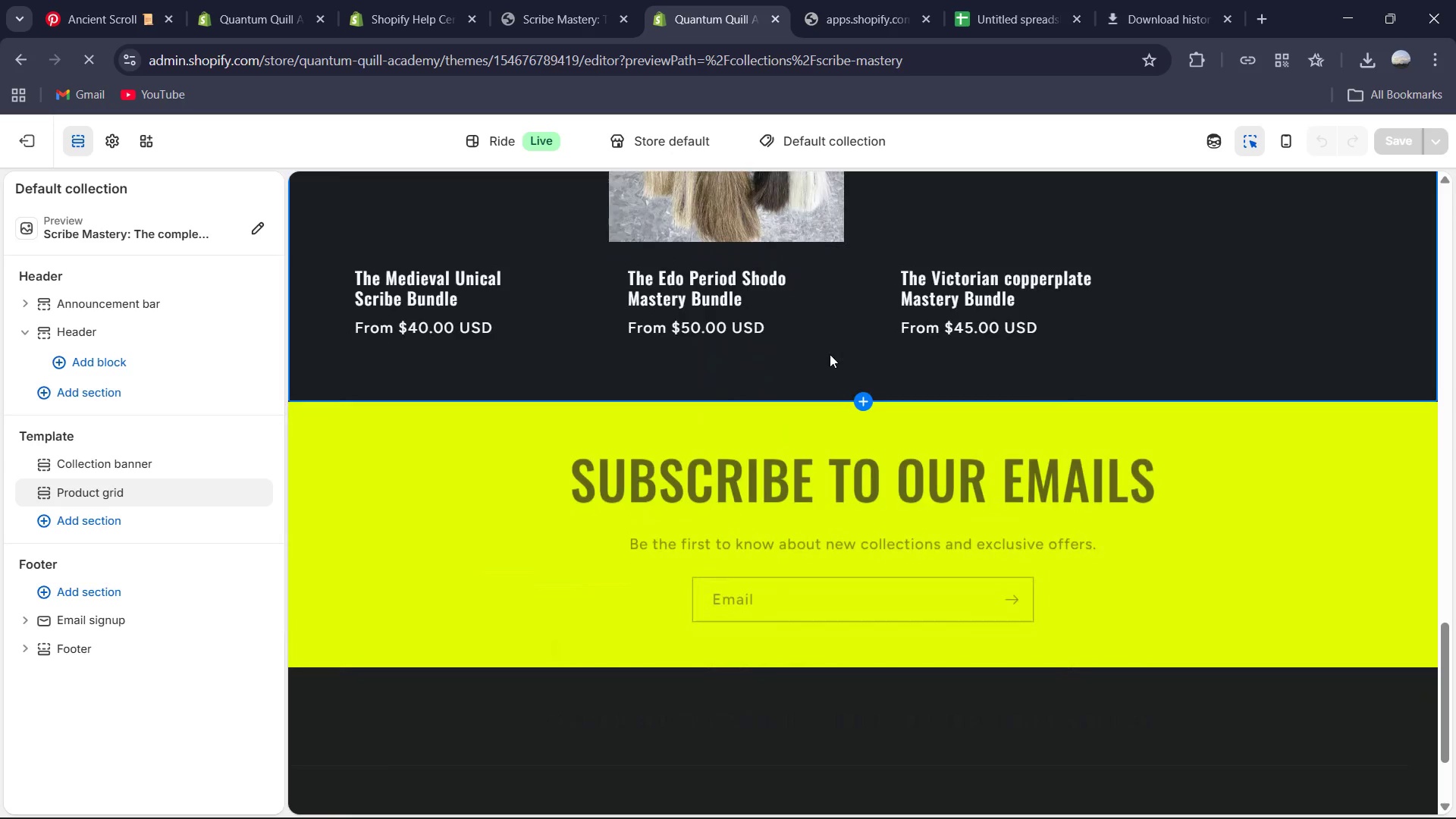 
scroll: coordinate [821, 347], scroll_direction: up, amount: 23.0
 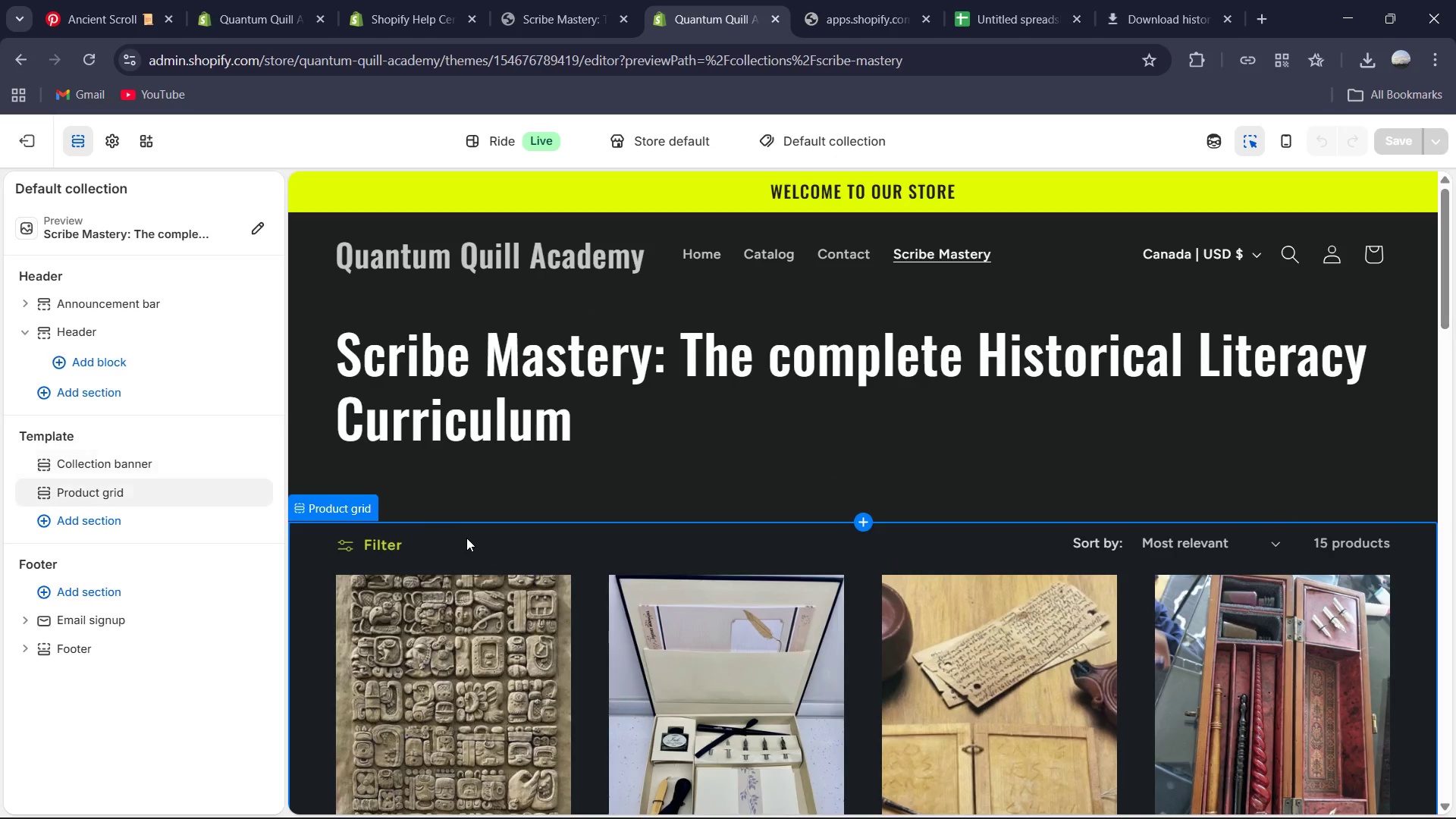 
left_click([364, 545])
 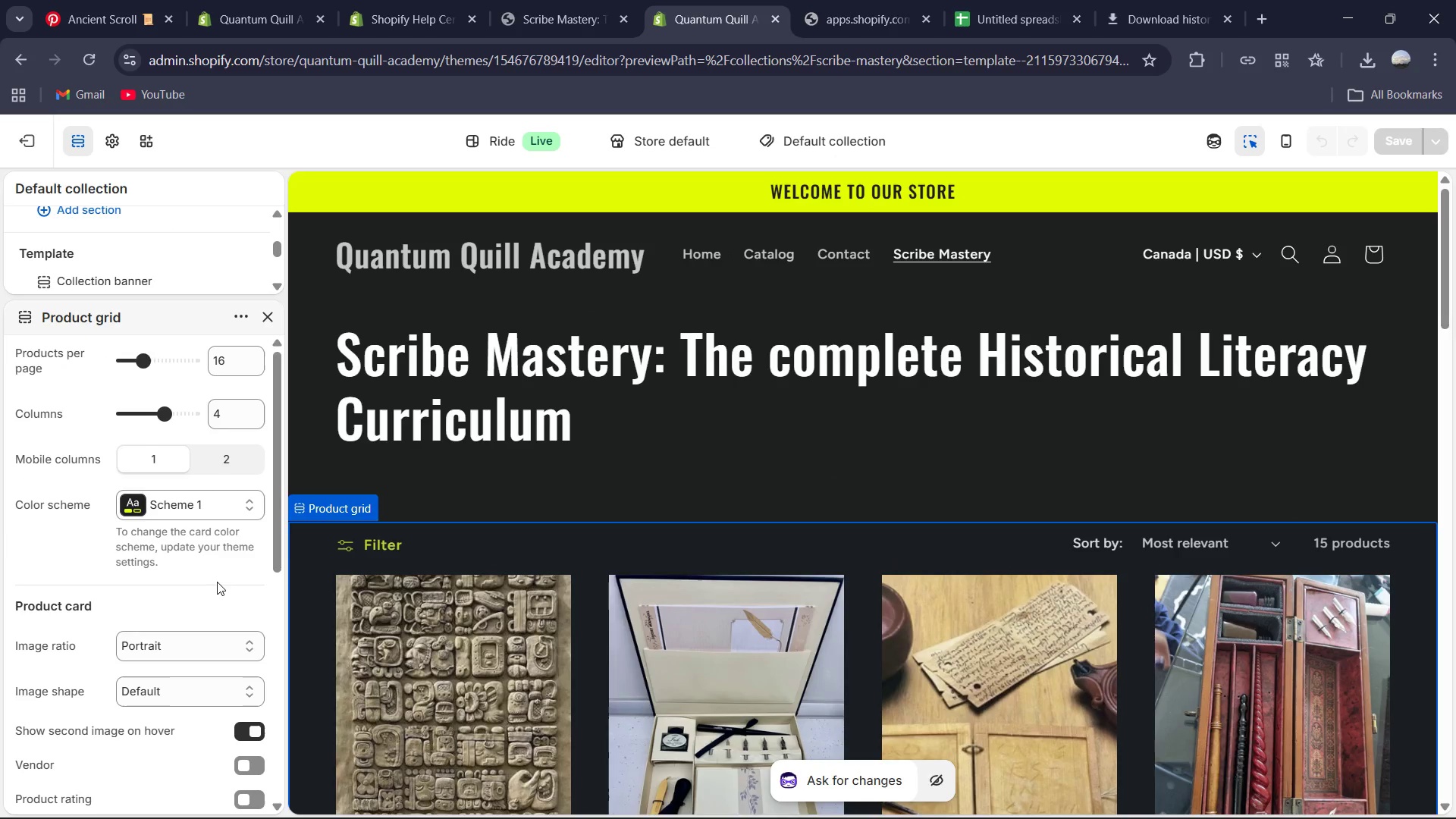 
scroll: coordinate [215, 572], scroll_direction: down, amount: 3.0
 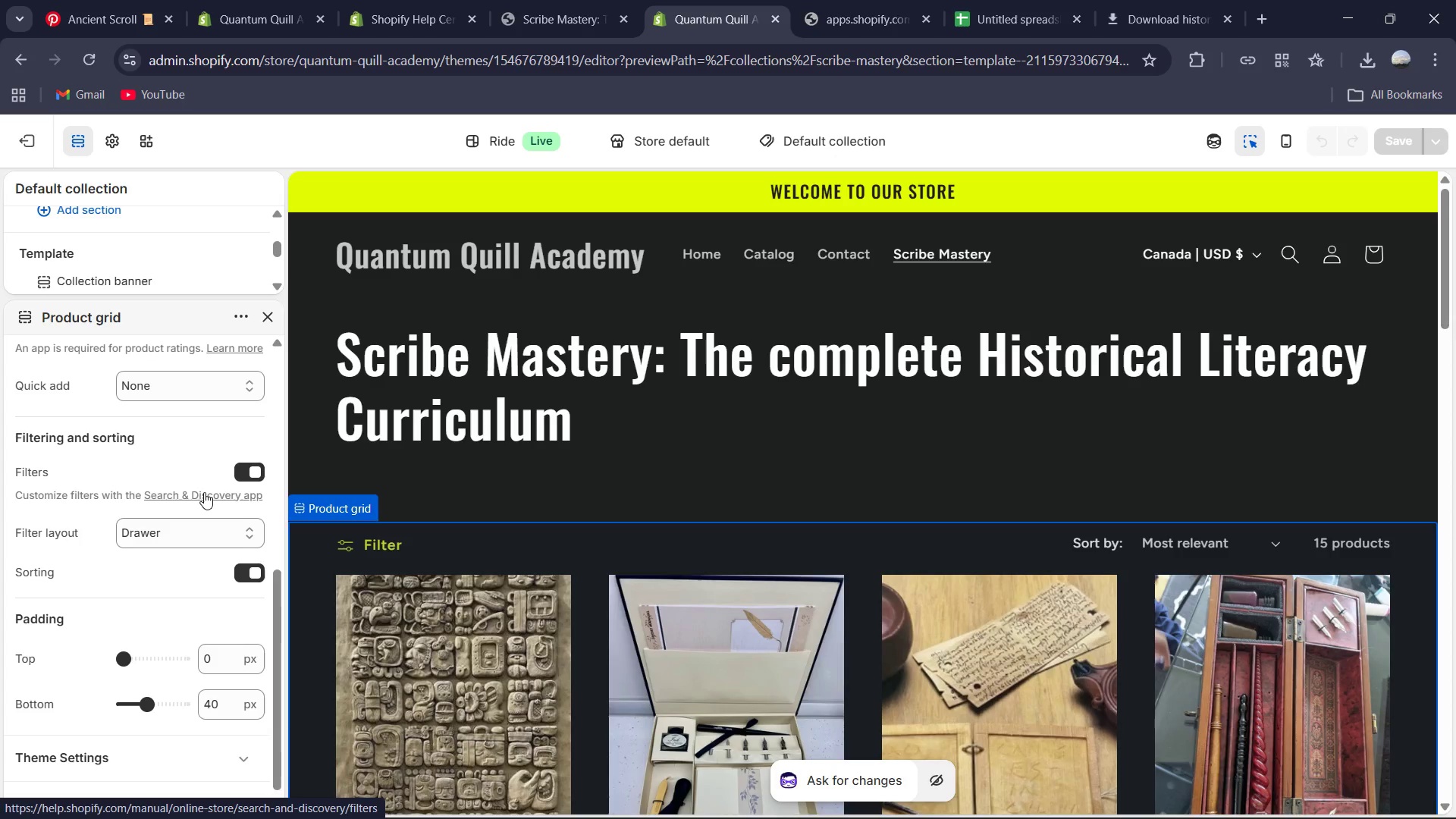 
wait(5.16)
 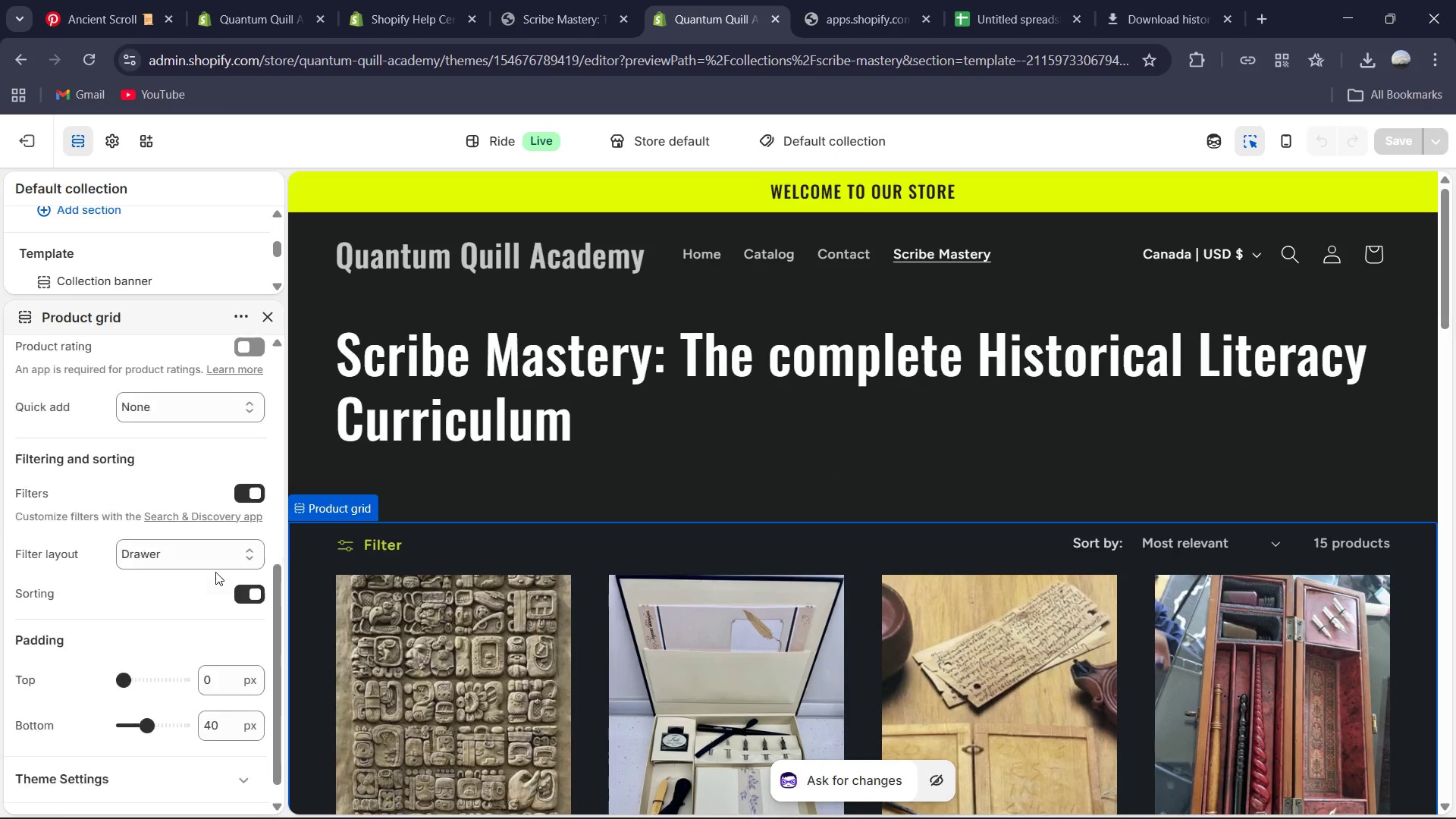 
left_click([545, 5])
 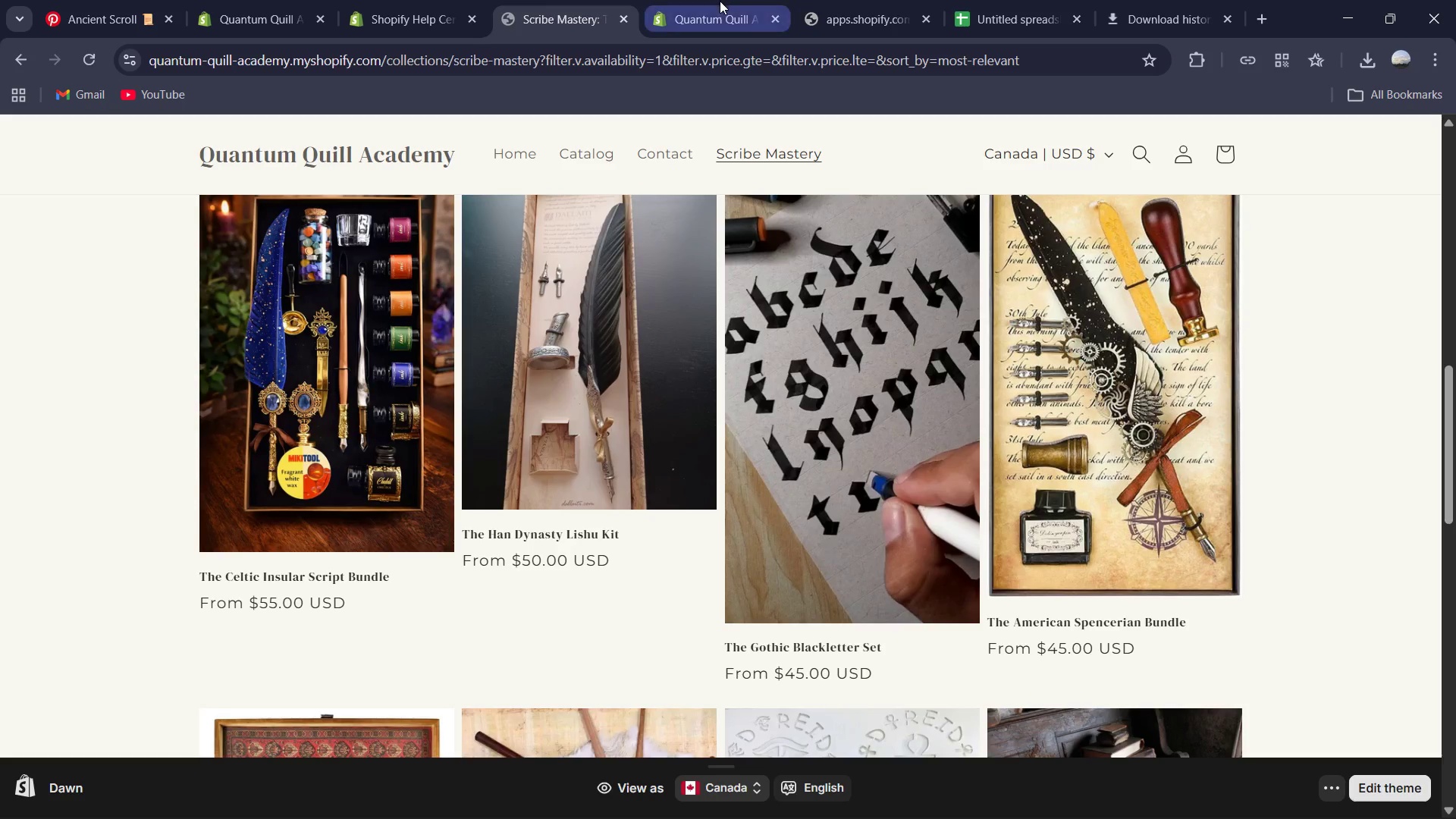 
left_click_drag(start_coordinate=[719, 1], to_coordinate=[715, 1])
 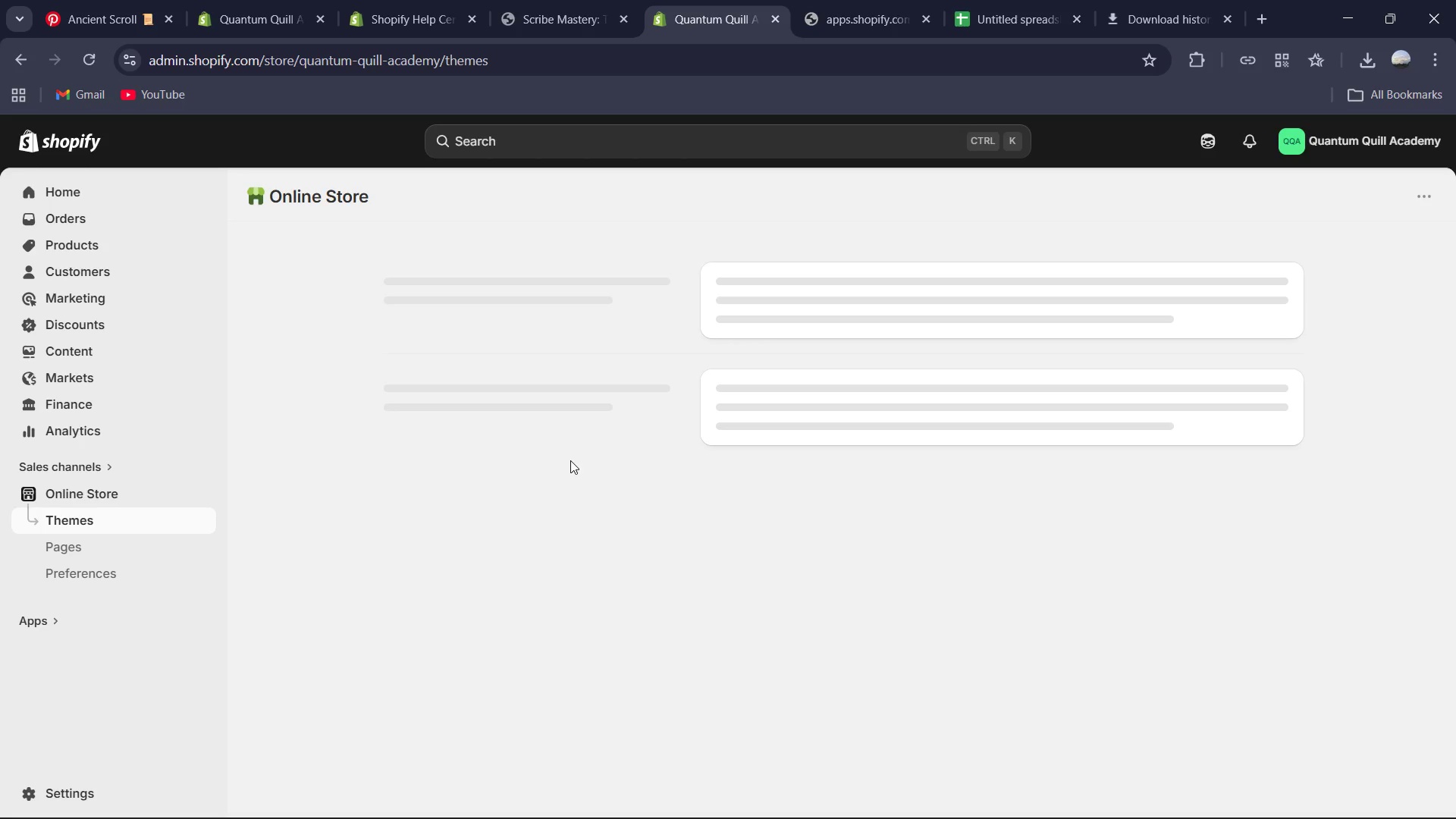 
wait(6.91)
 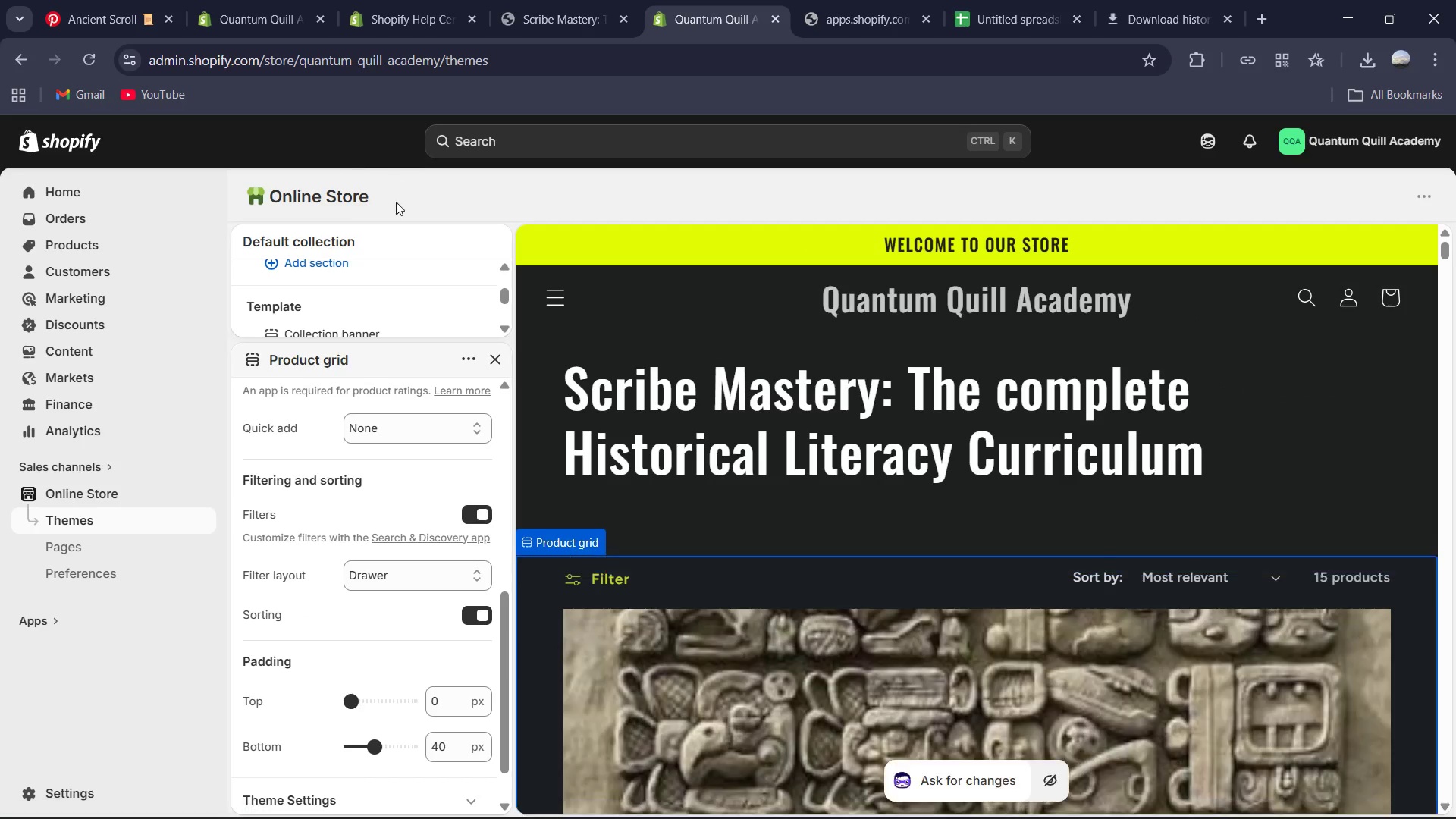 
scroll: coordinate [570, 460], scroll_direction: down, amount: 2.0
 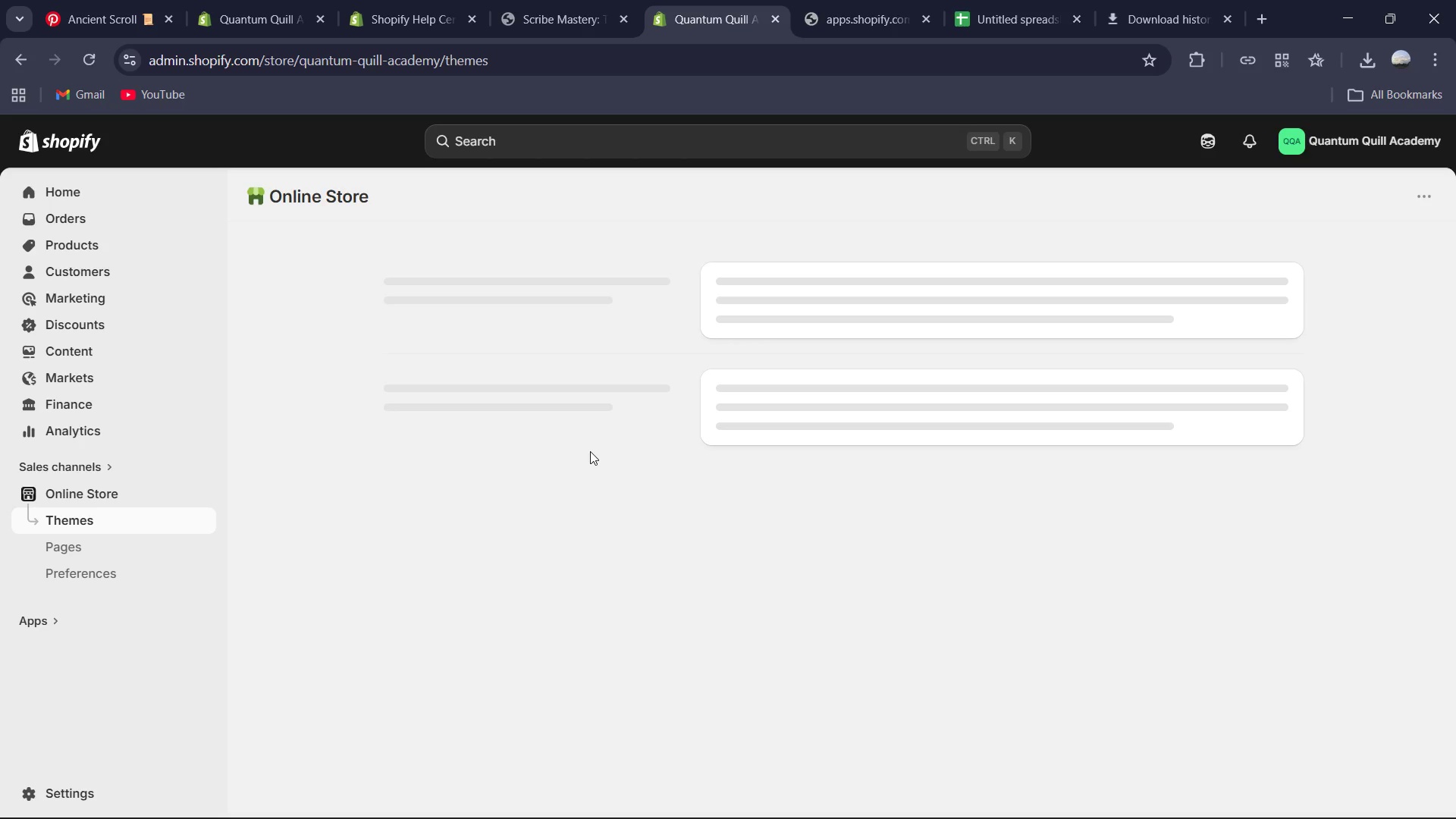 
left_click([554, 0])
 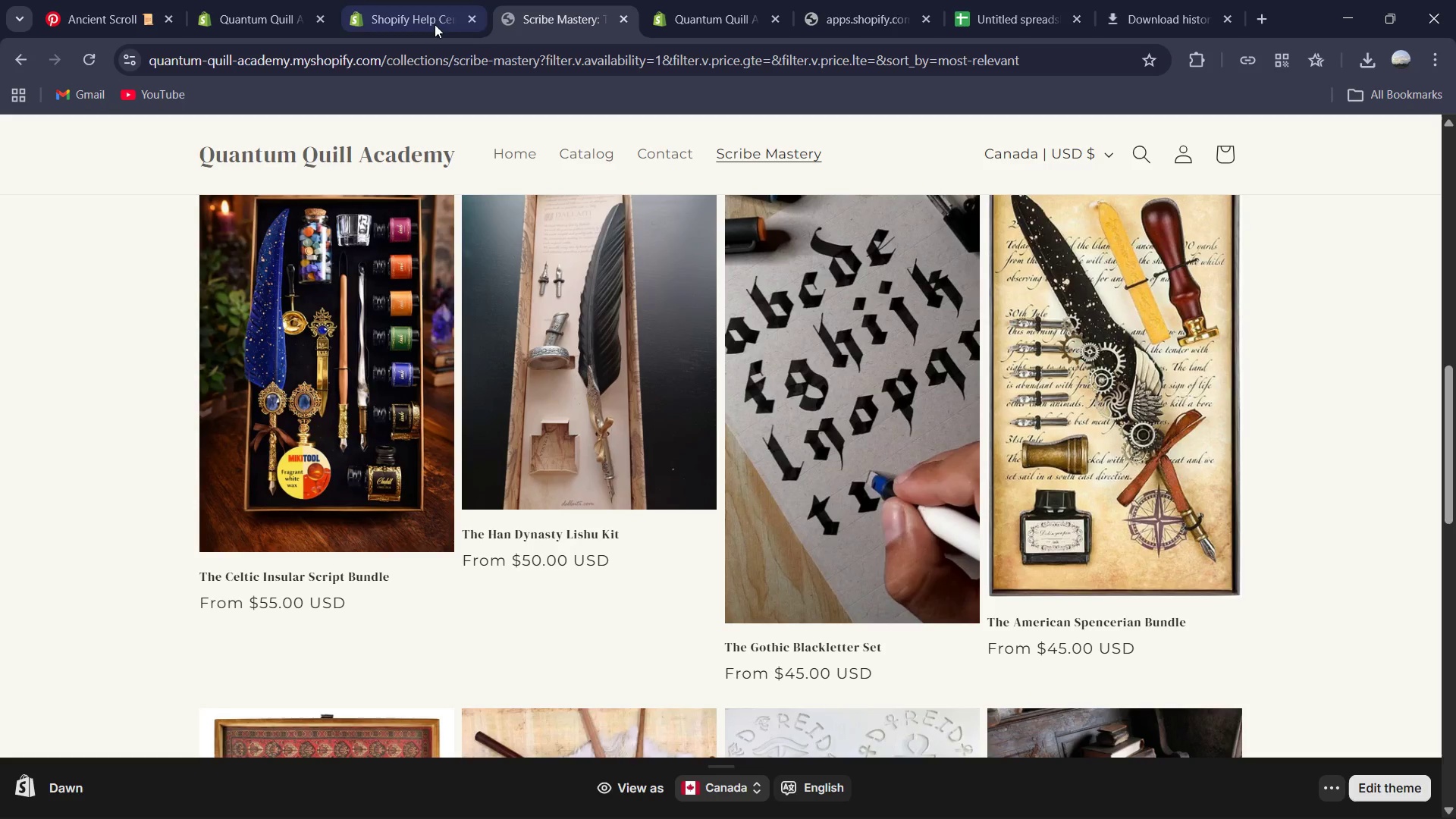 
left_click([429, 1])
 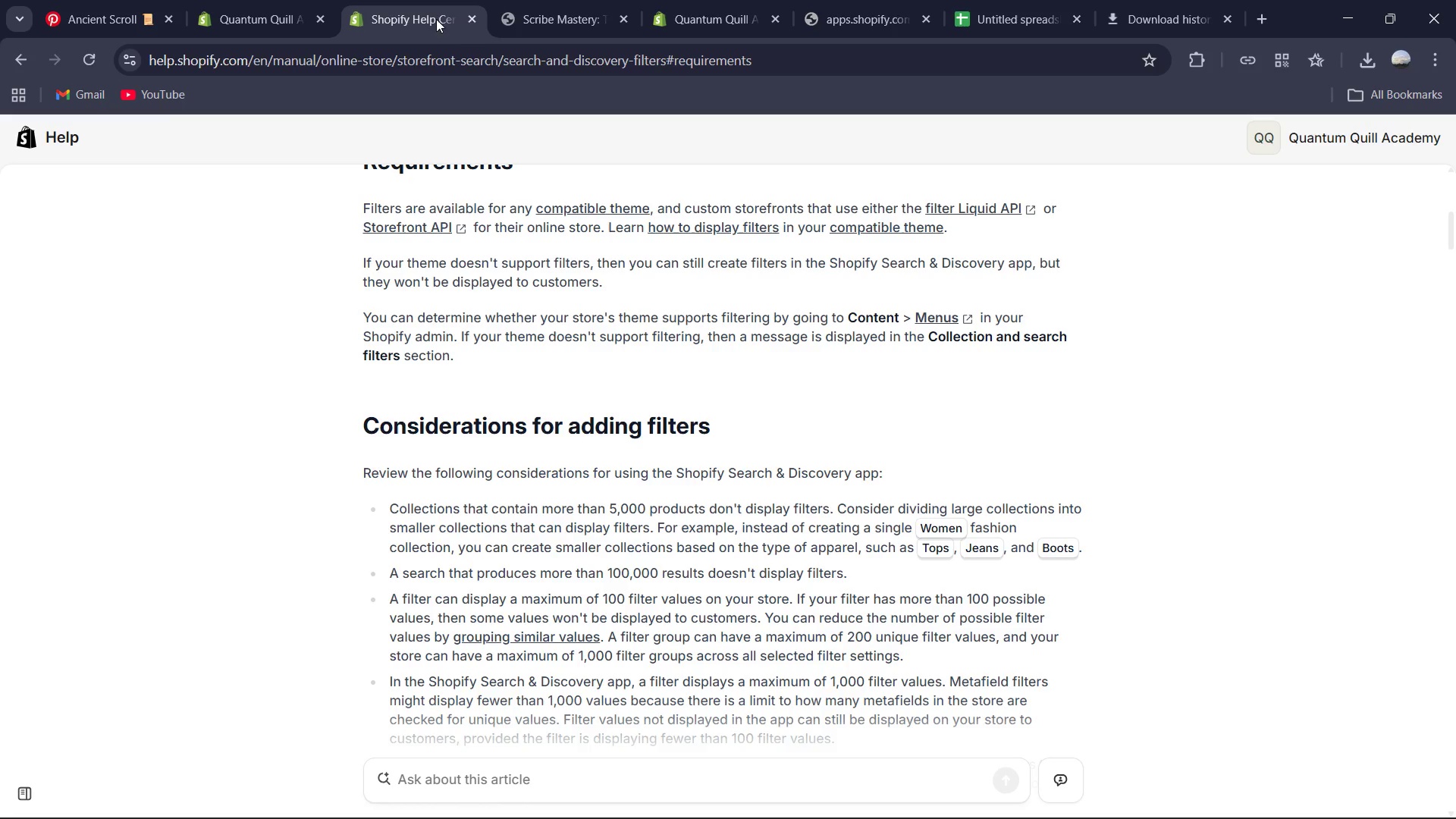 
left_click([468, 18])
 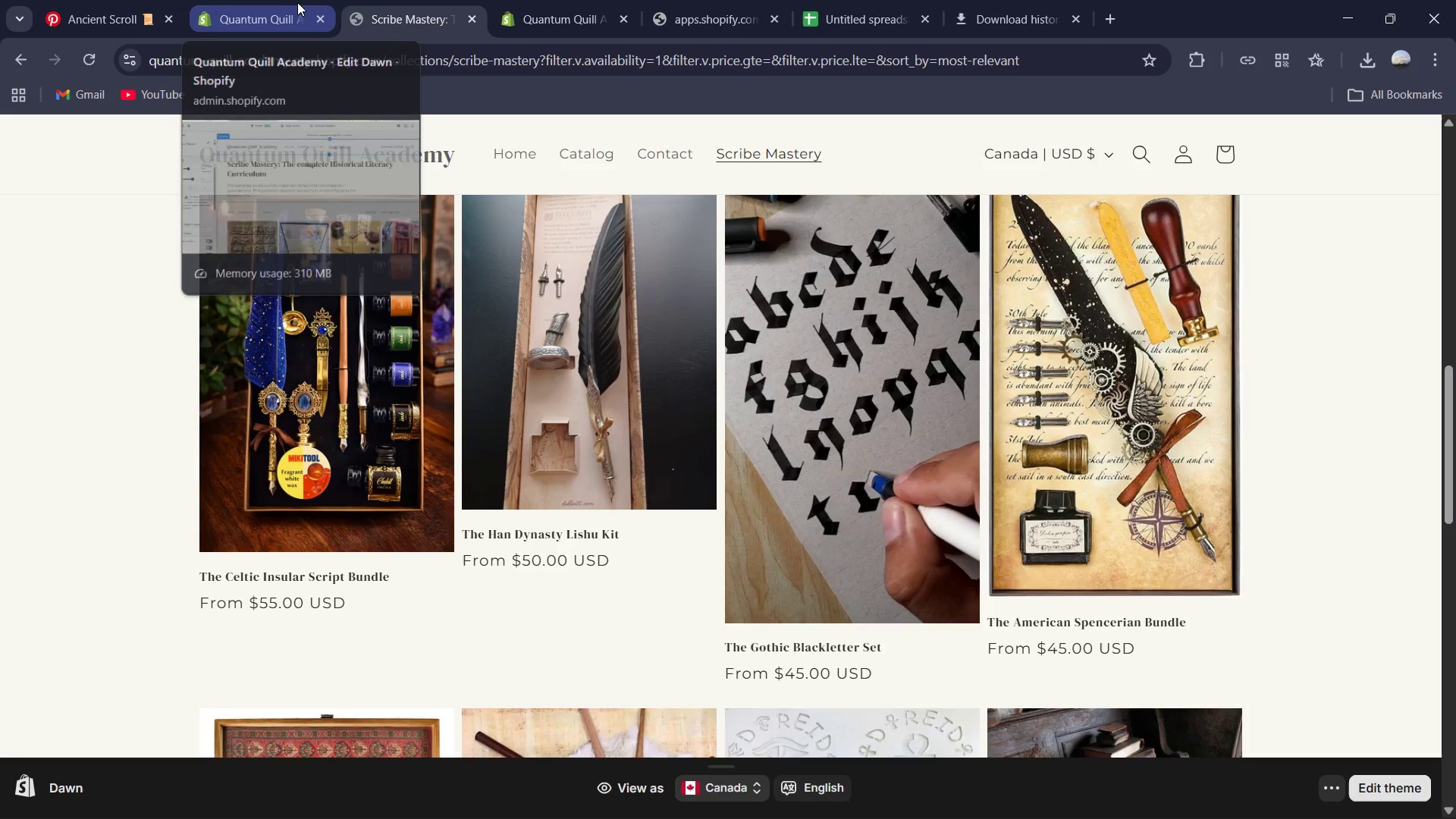 
left_click([265, 0])
 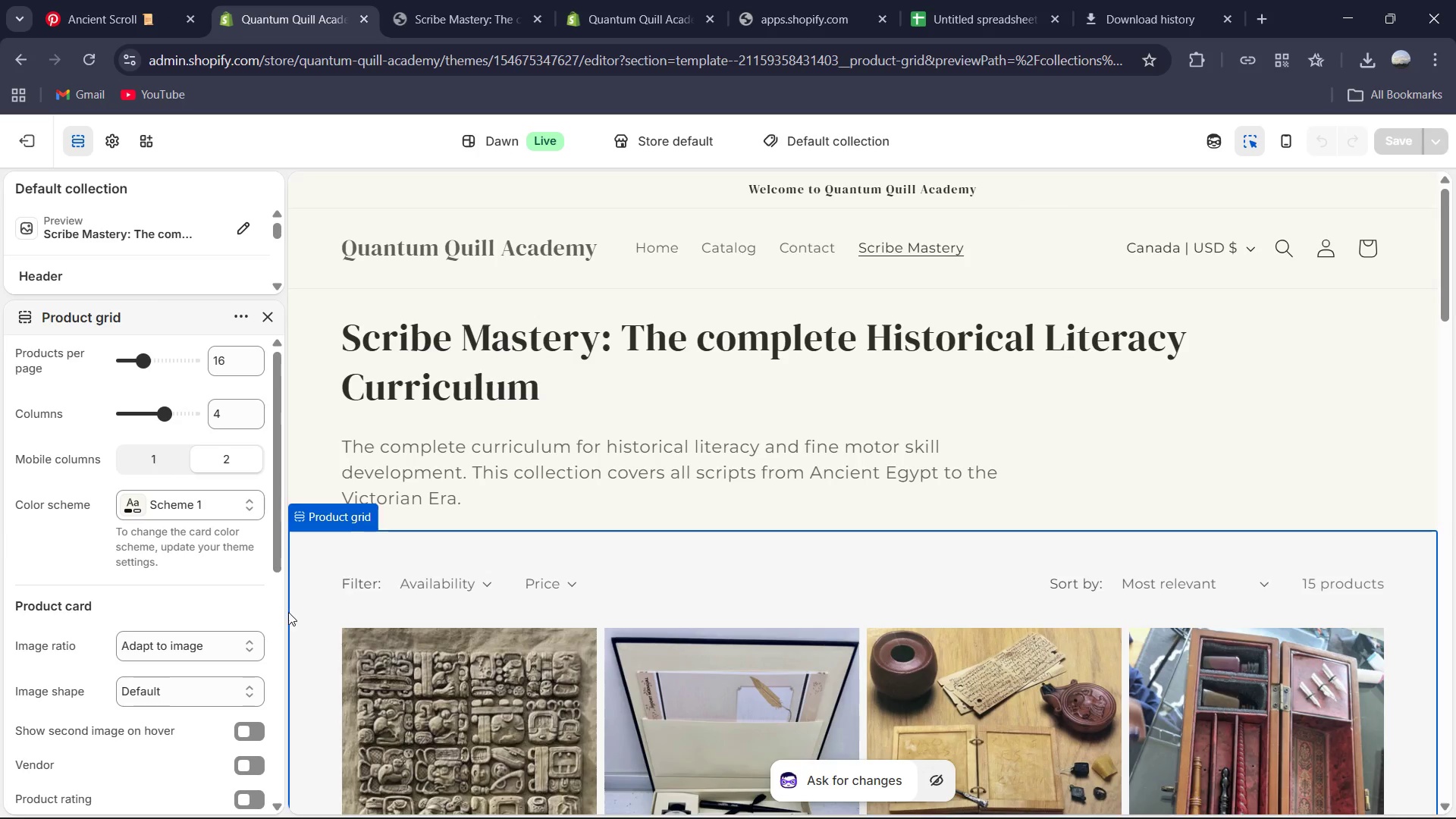 
scroll: coordinate [158, 651], scroll_direction: down, amount: 1.0
 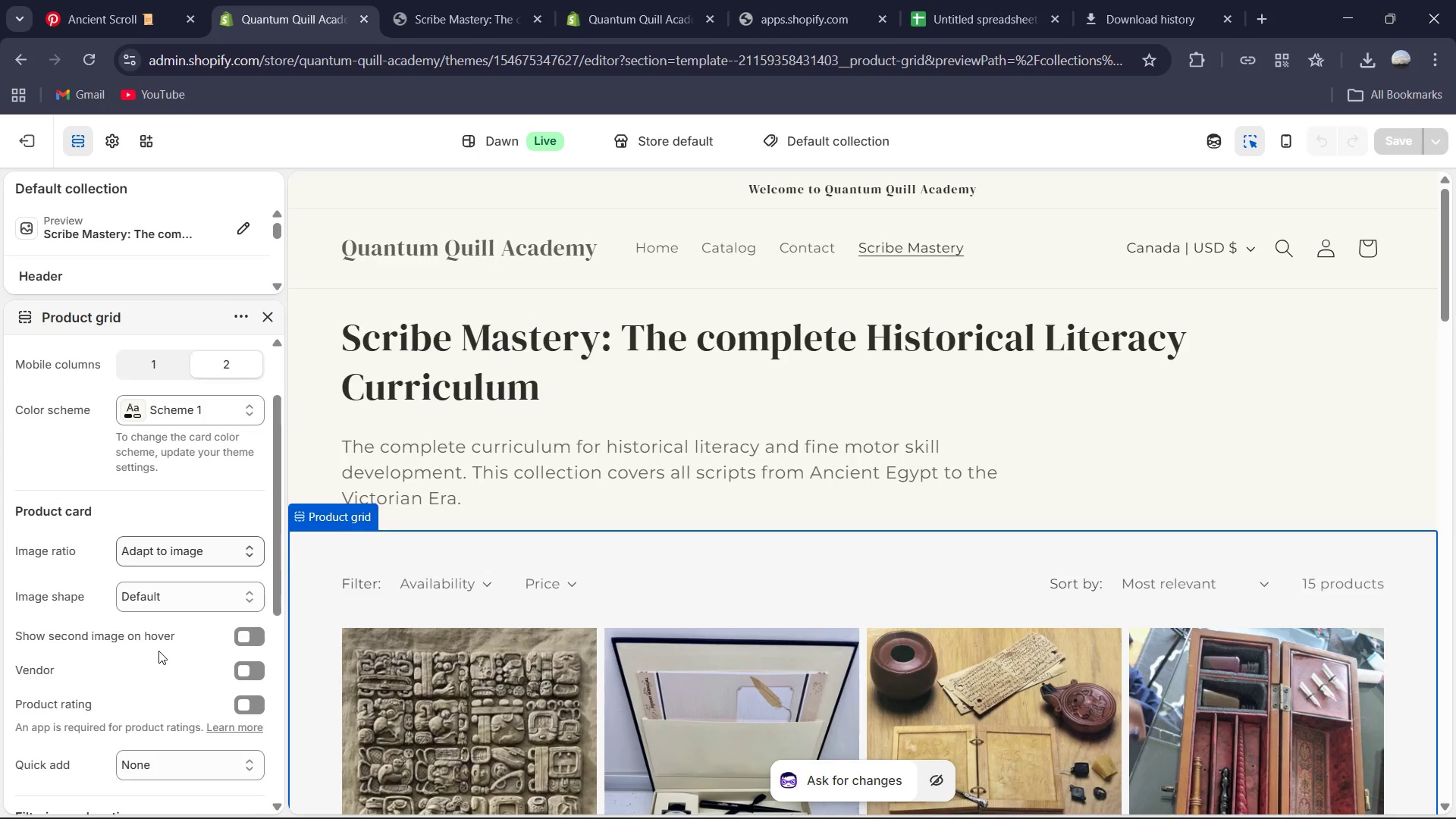 
scroll: coordinate [158, 648], scroll_direction: up, amount: 2.0
 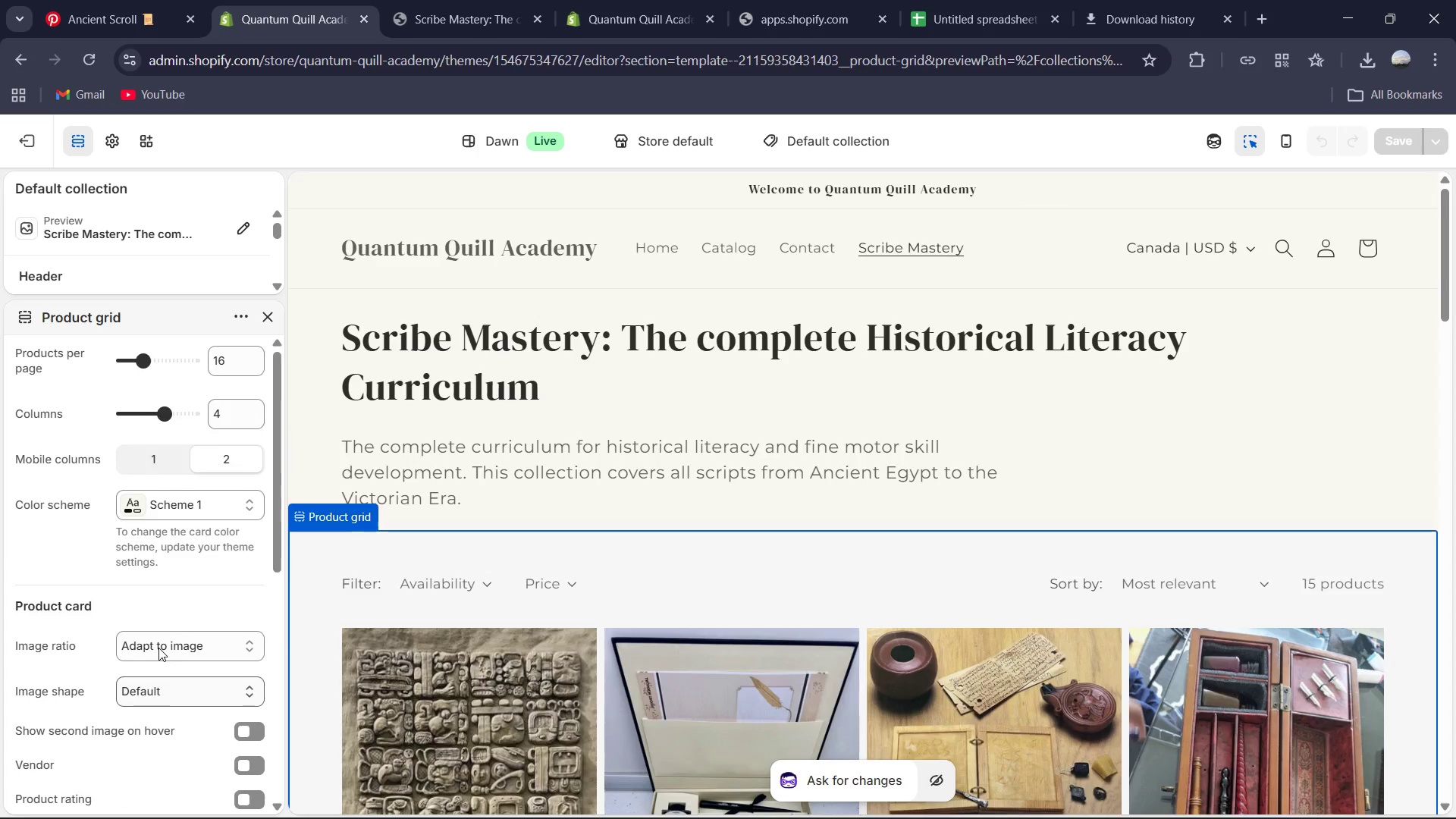 
scroll: coordinate [158, 648], scroll_direction: down, amount: 3.0
 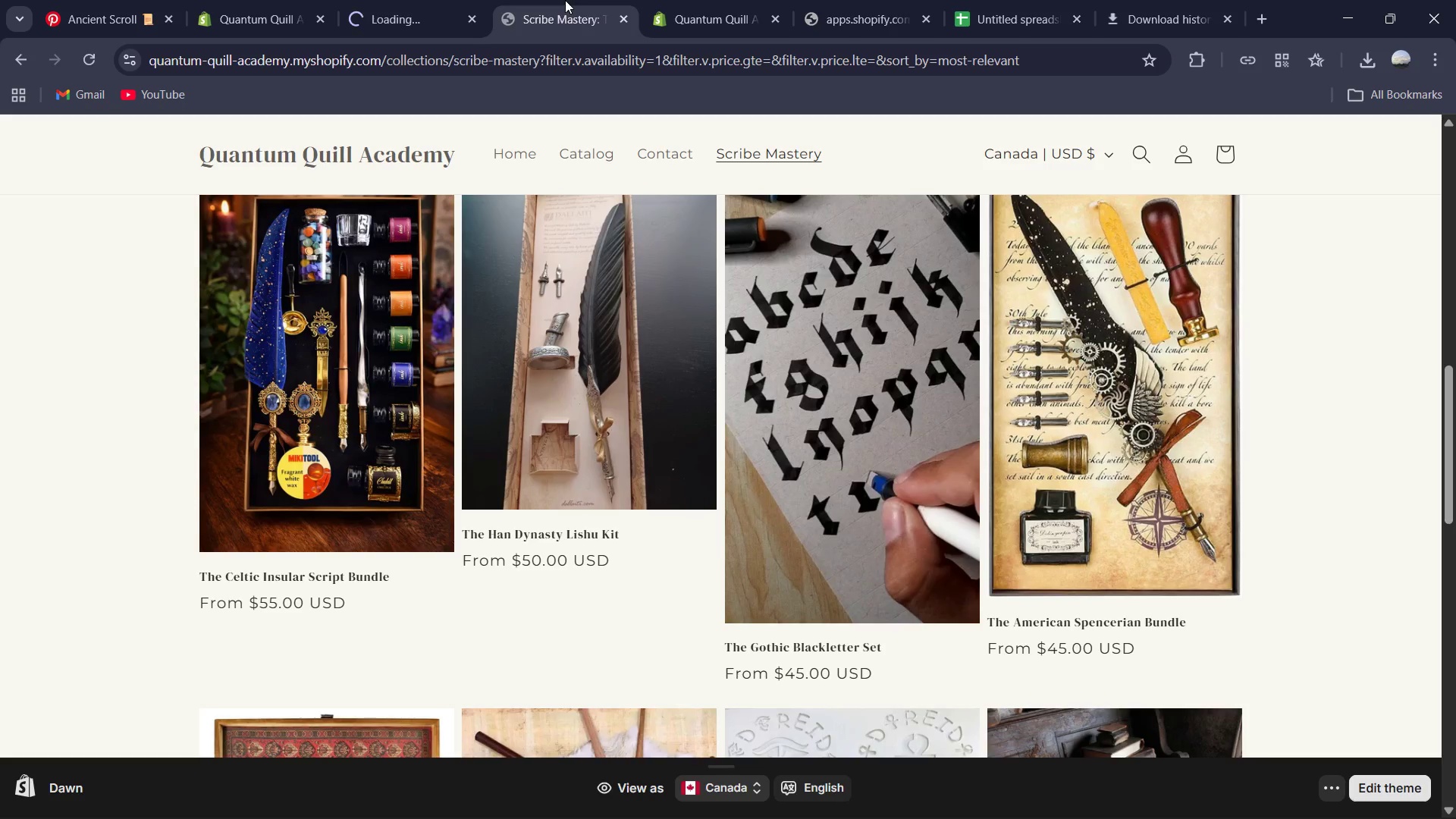 
left_click([380, 4])
 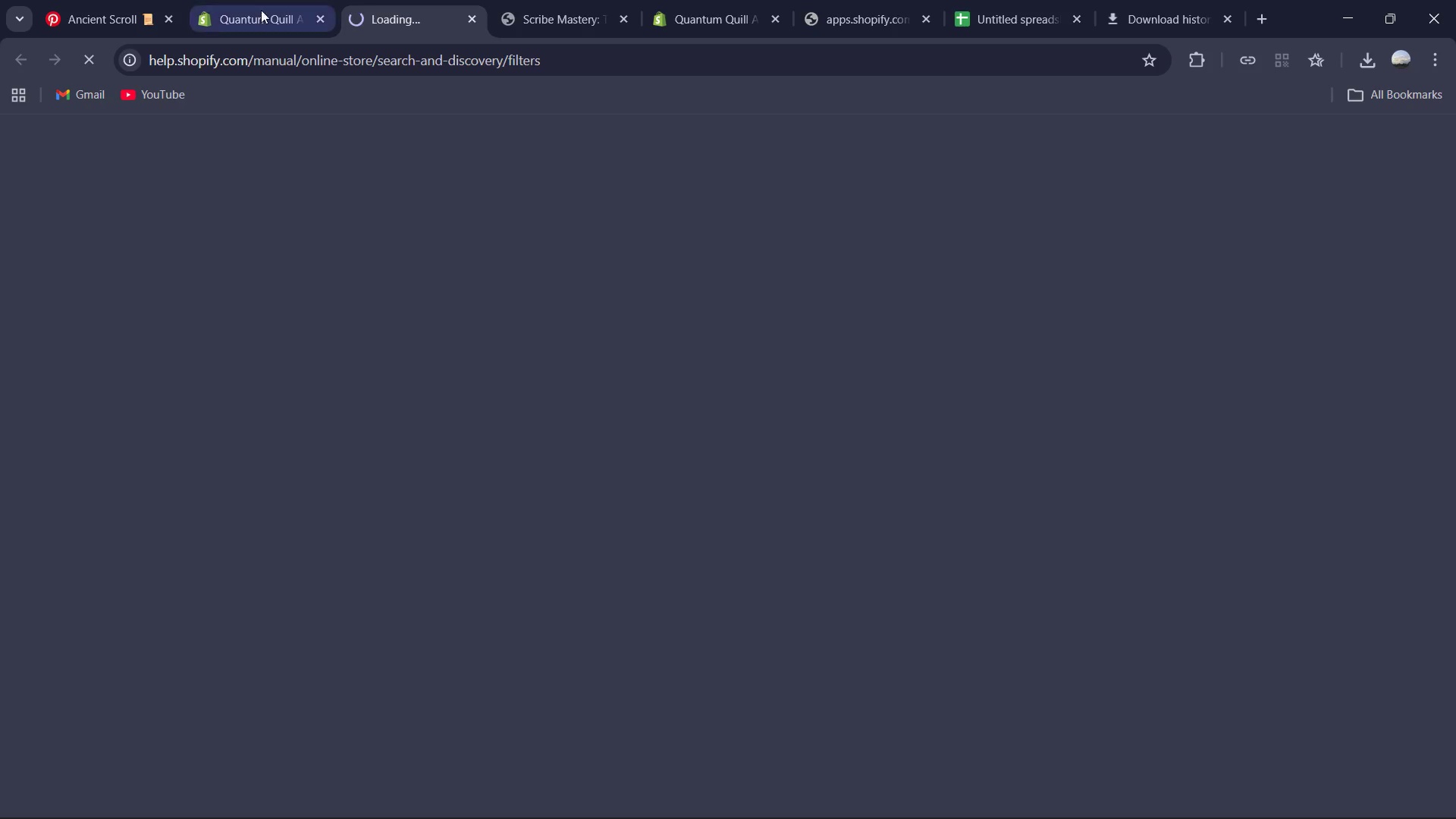 
left_click([253, 7])
 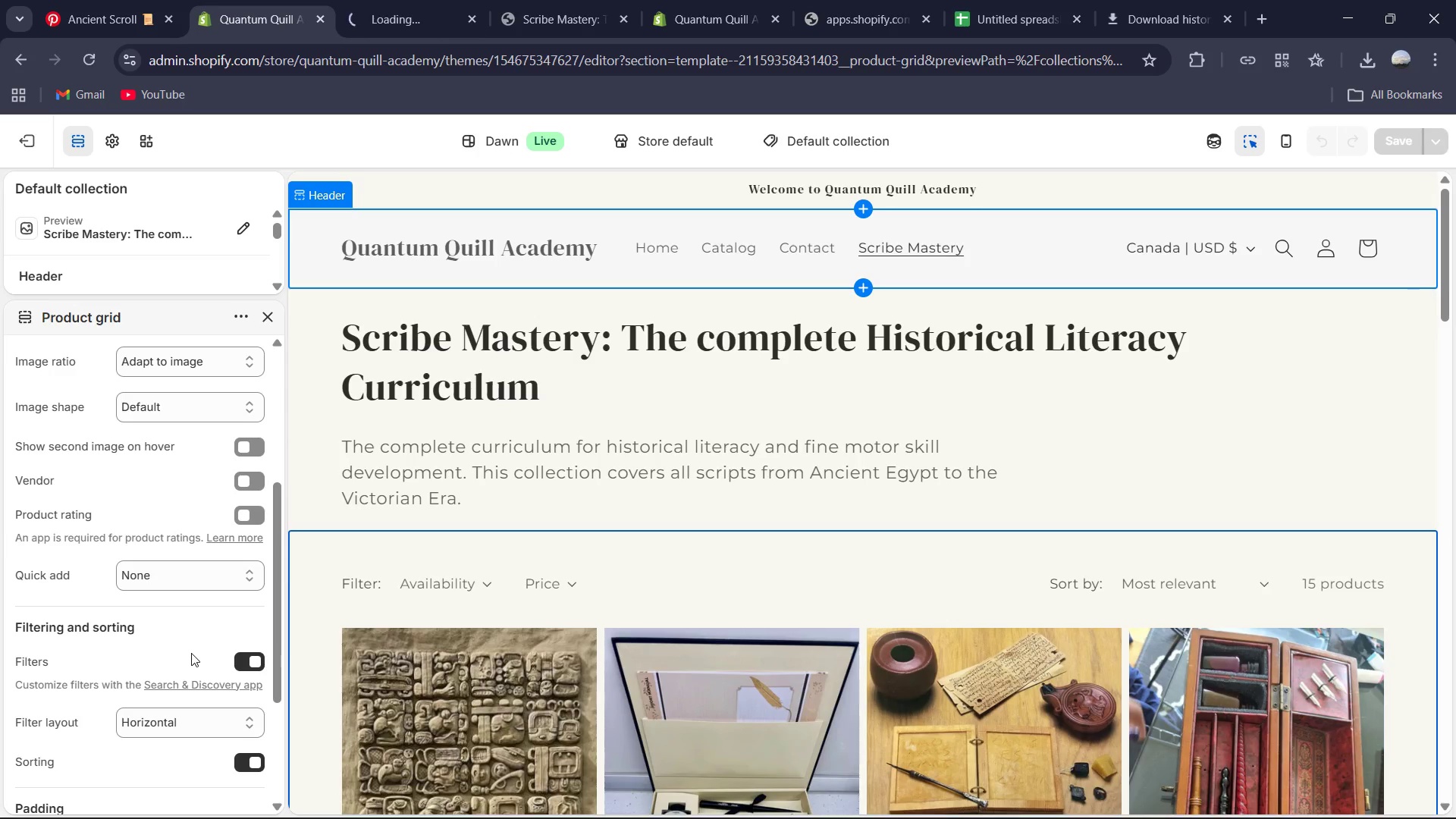 
left_click([412, 0])
 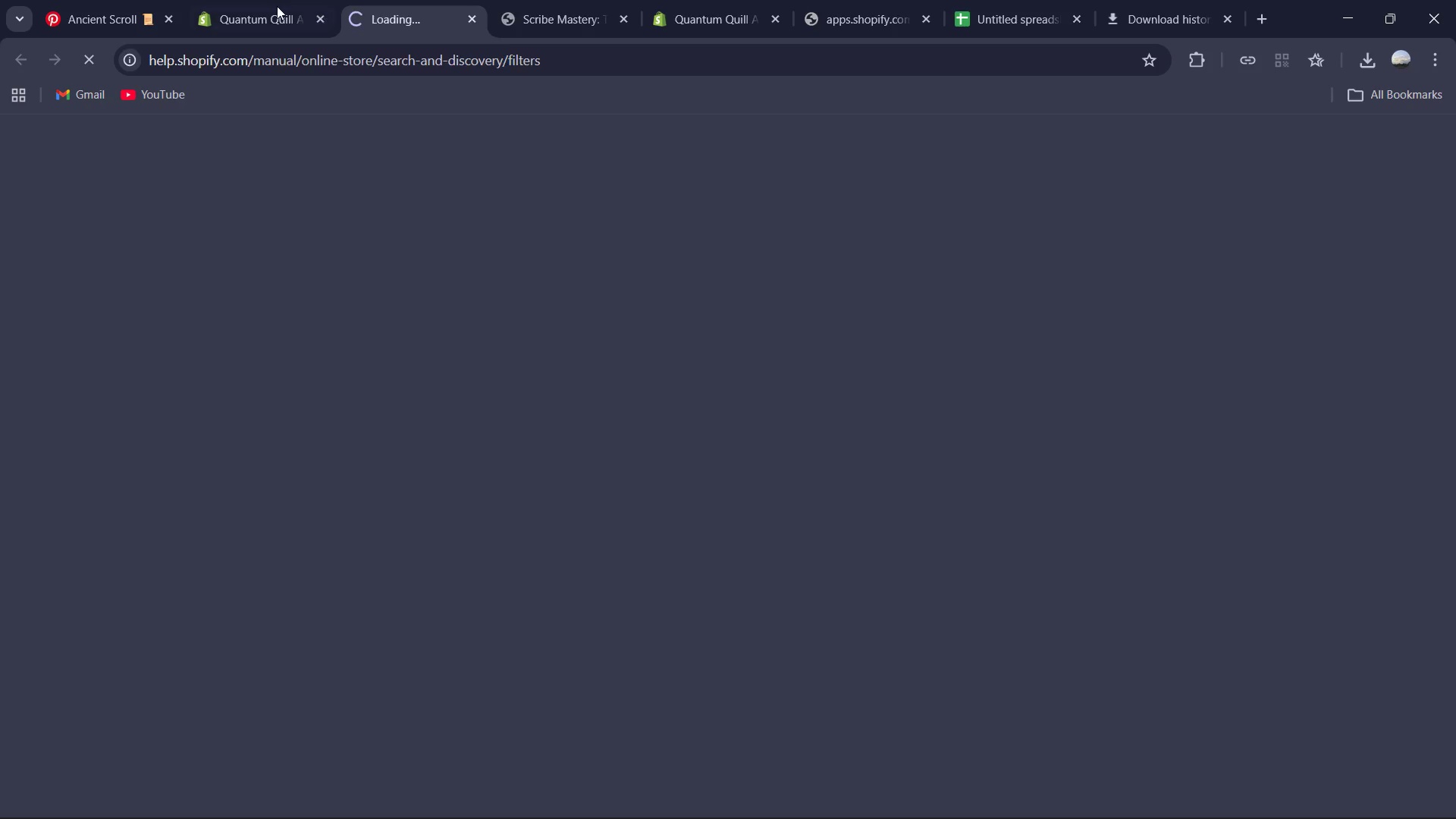 
left_click([271, 5])
 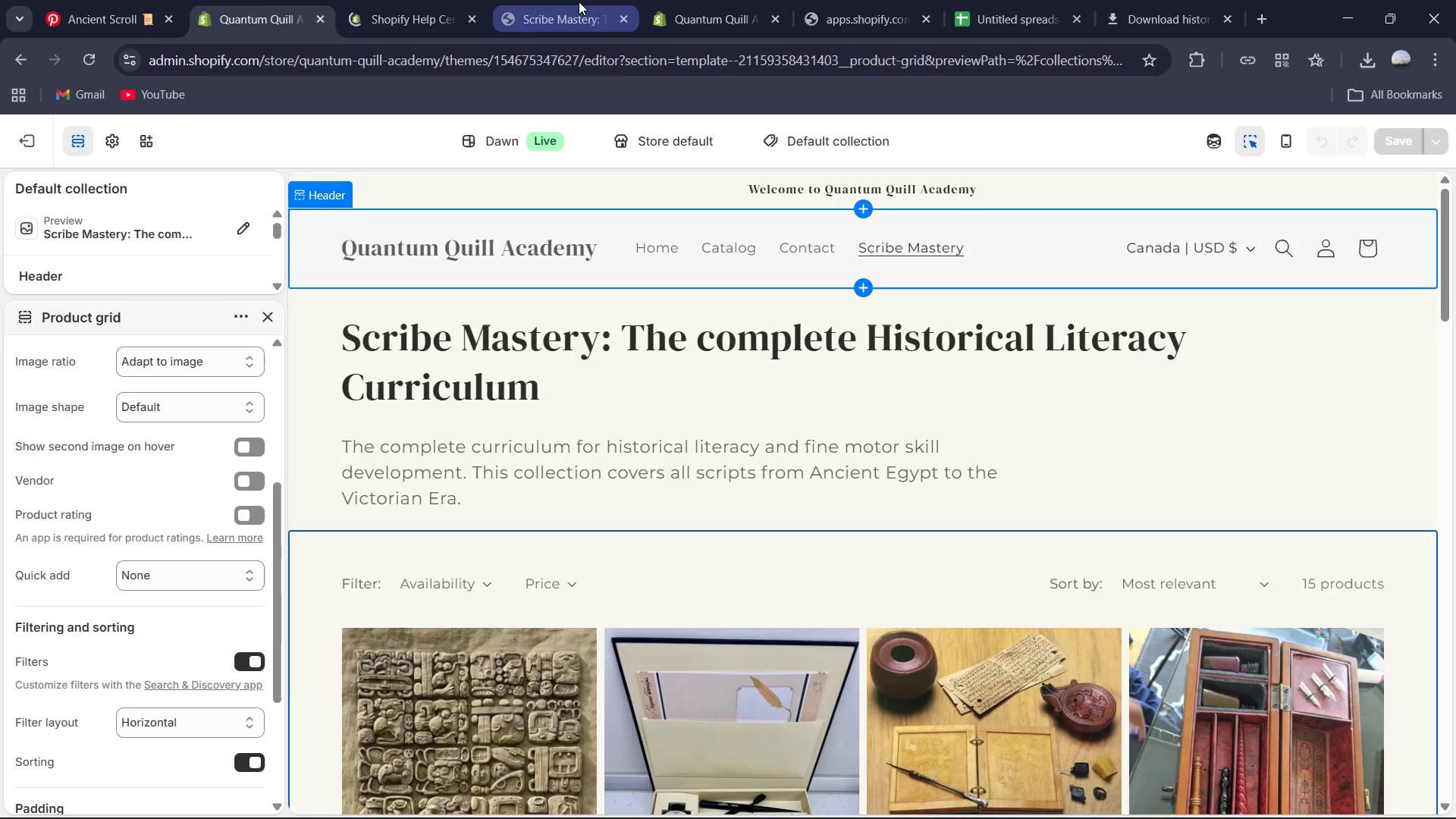 
left_click([690, 0])
 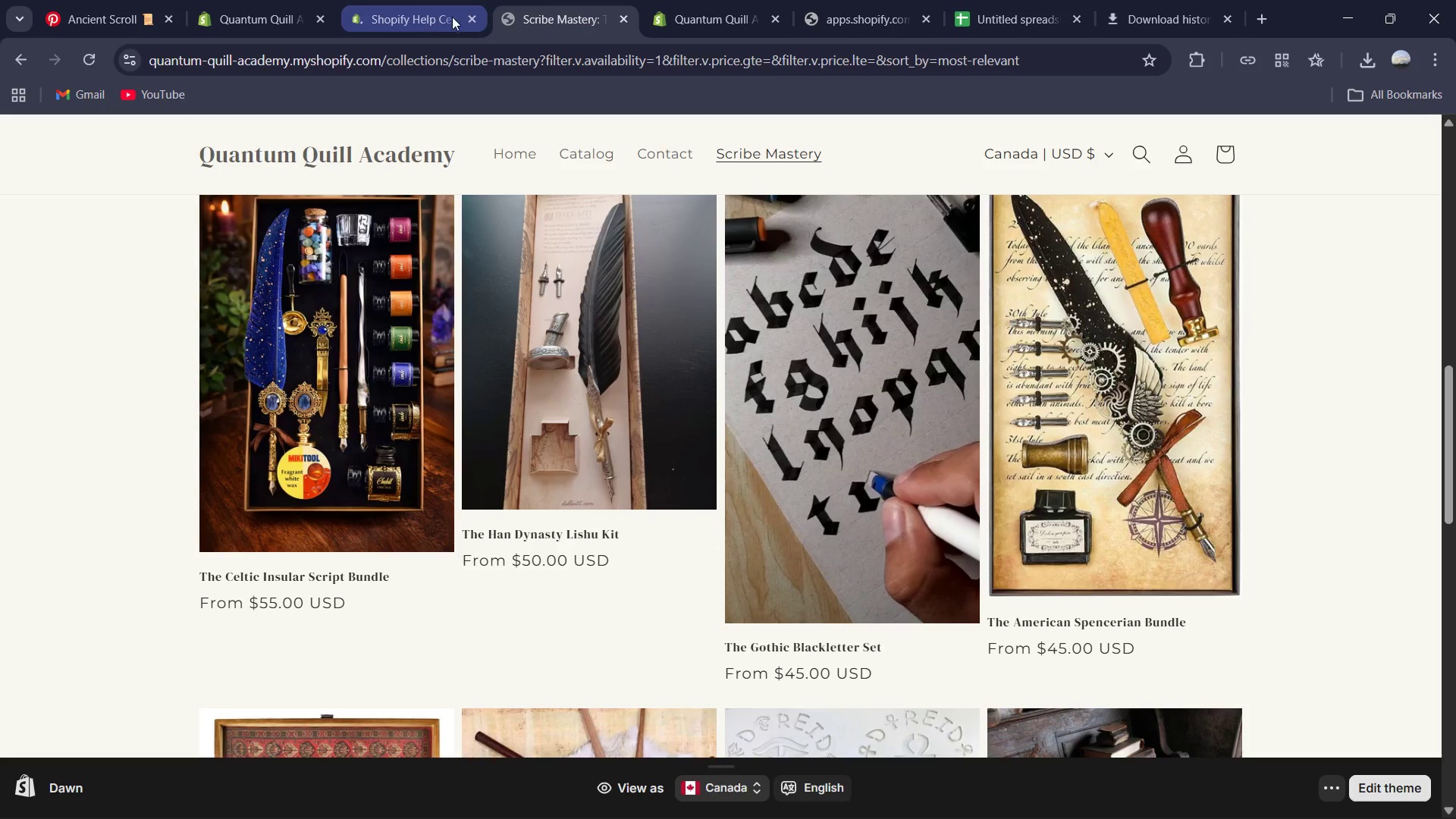 
scroll: coordinate [651, 308], scroll_direction: up, amount: 15.0
 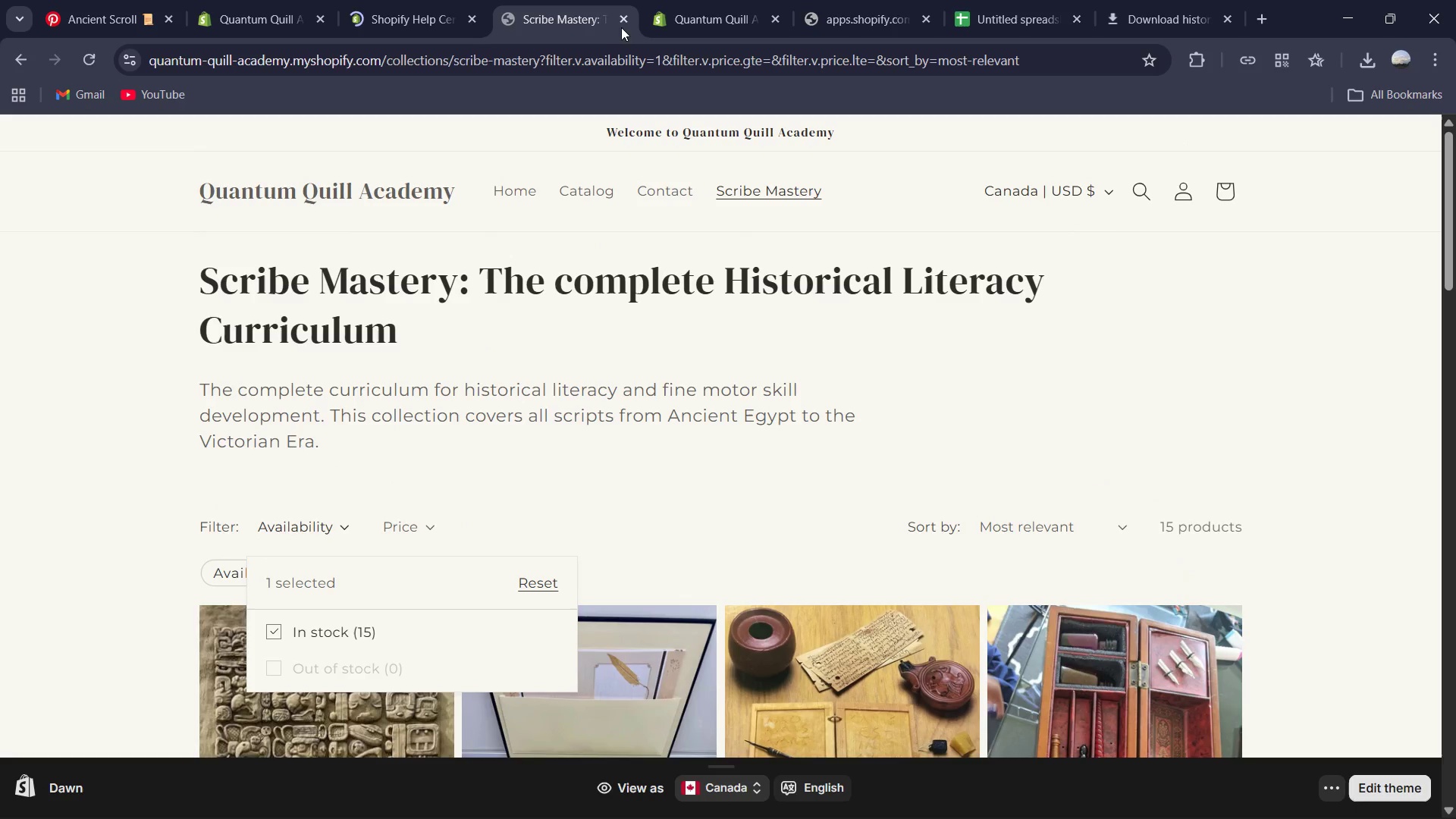 
left_click([623, 22])
 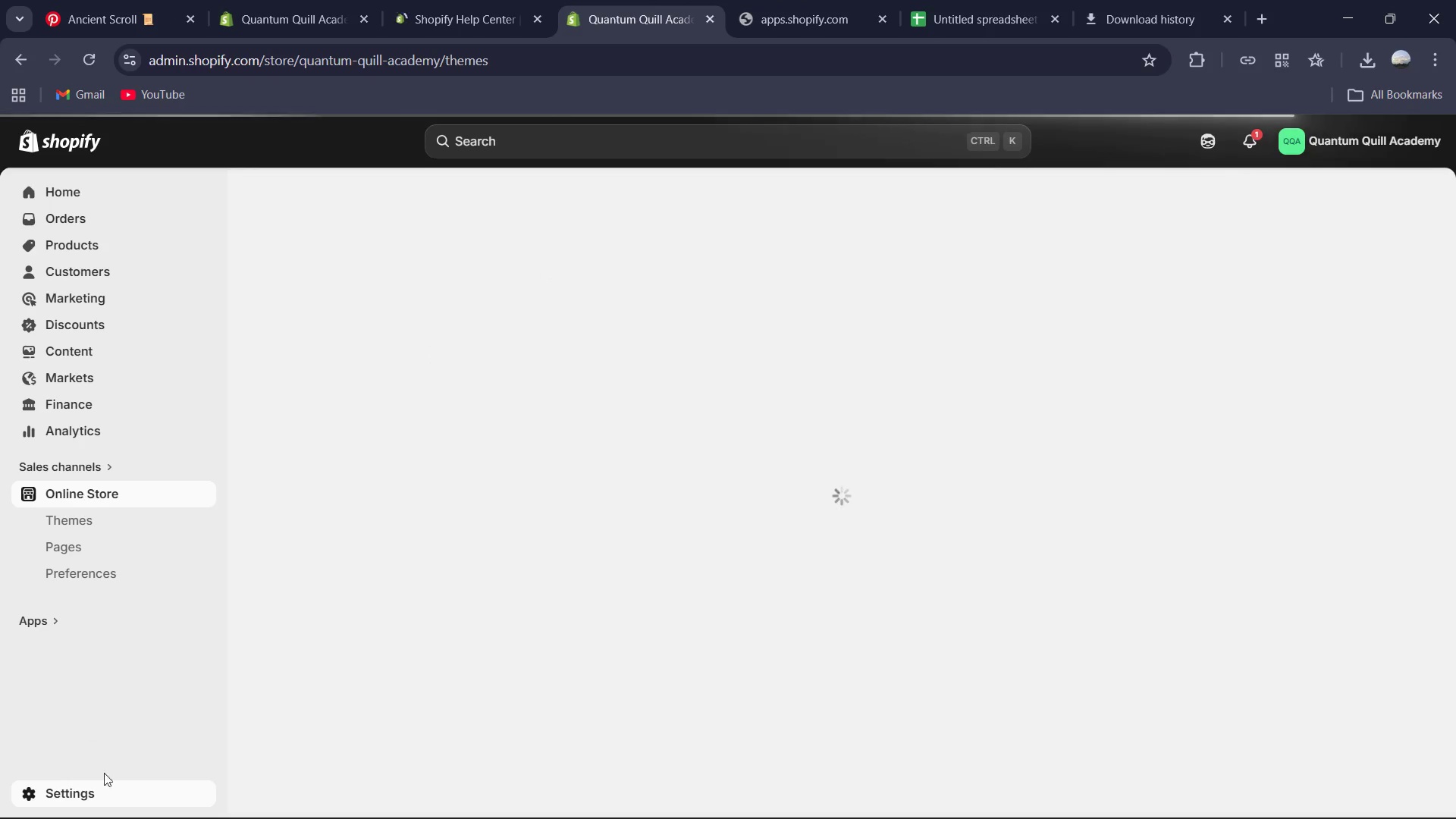 
left_click([435, 0])
 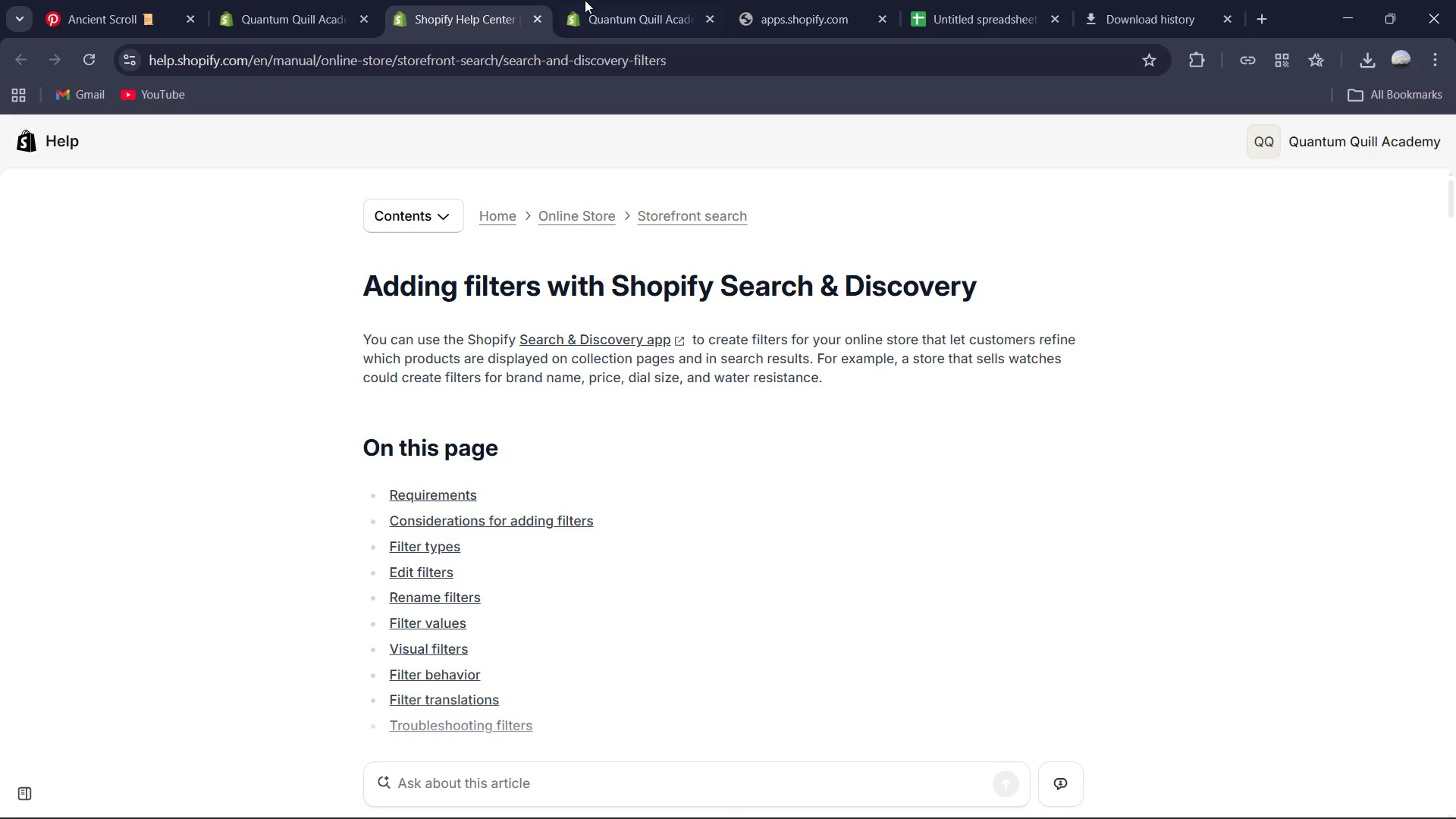 
left_click([622, 0])
 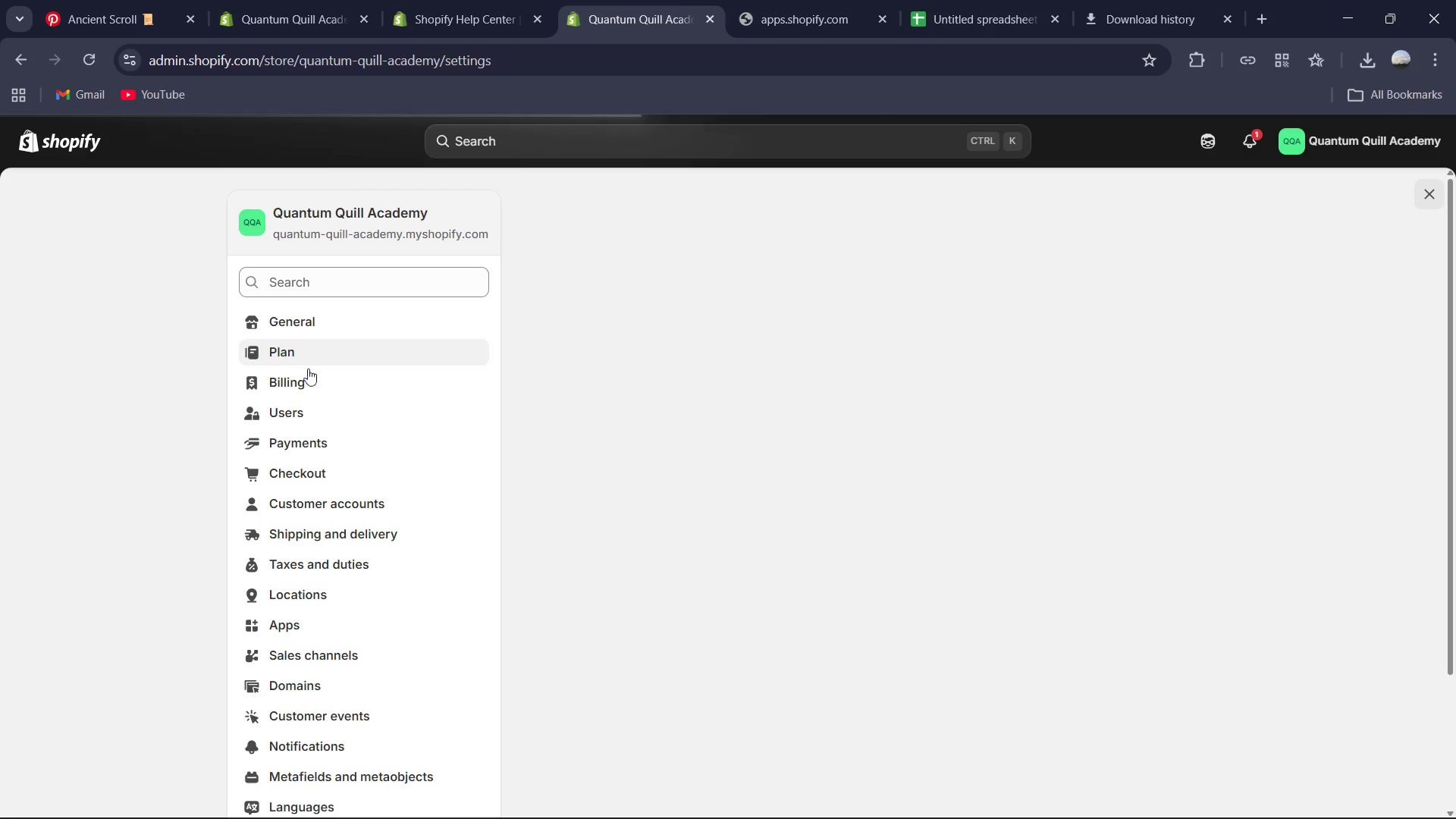 
left_click([295, 2])
 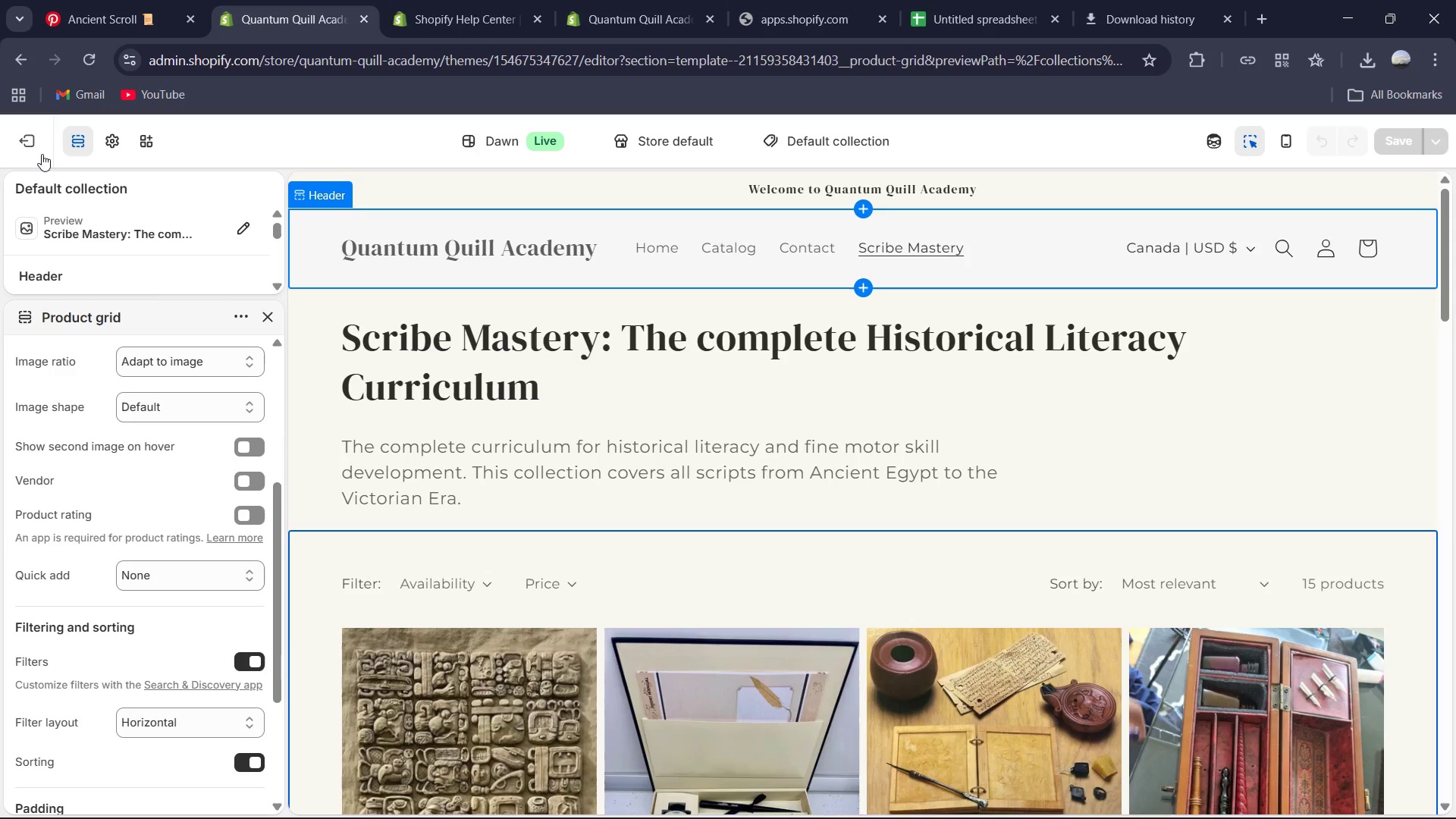 
left_click([41, 152])
 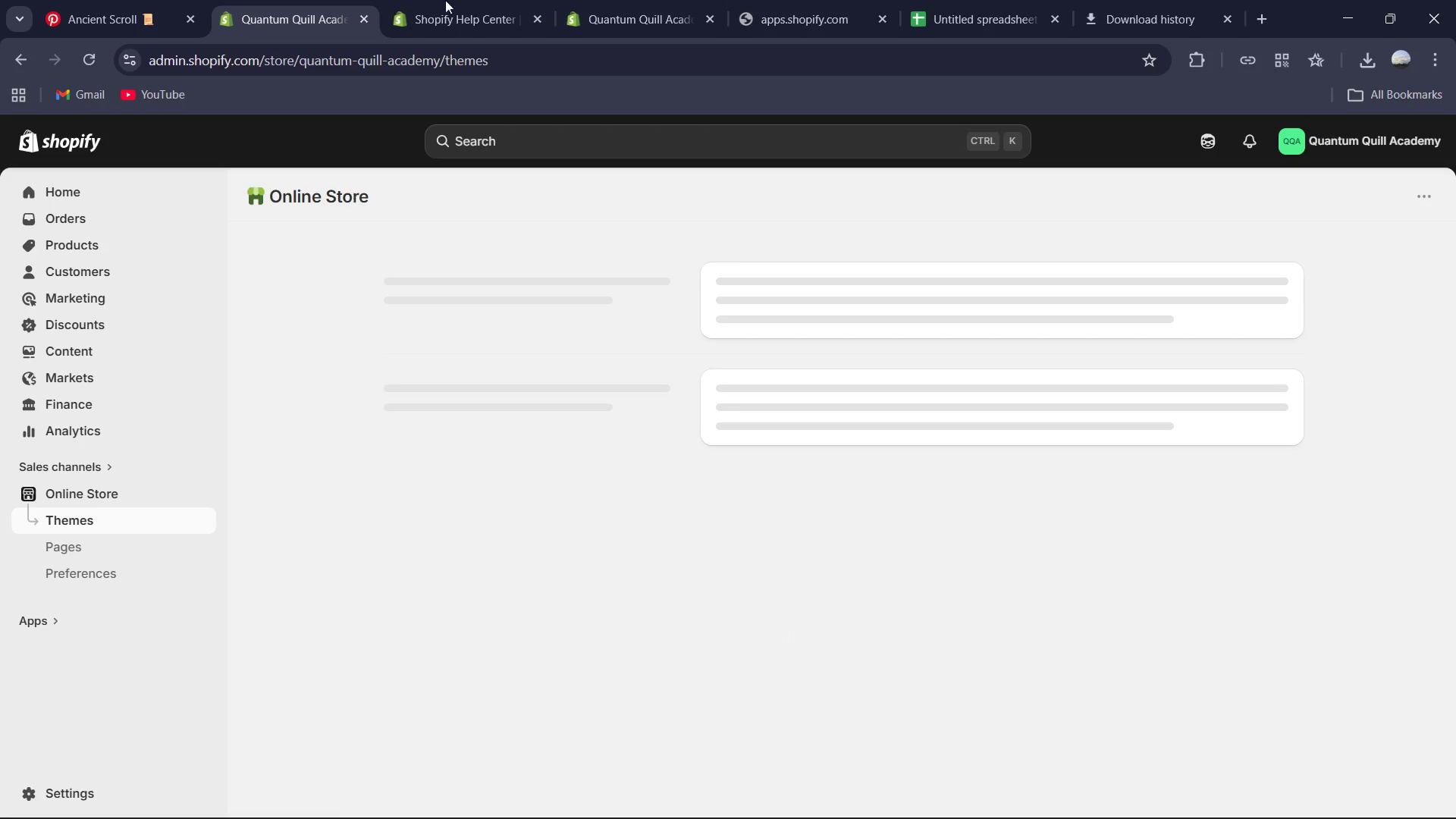 
left_click([610, 0])
 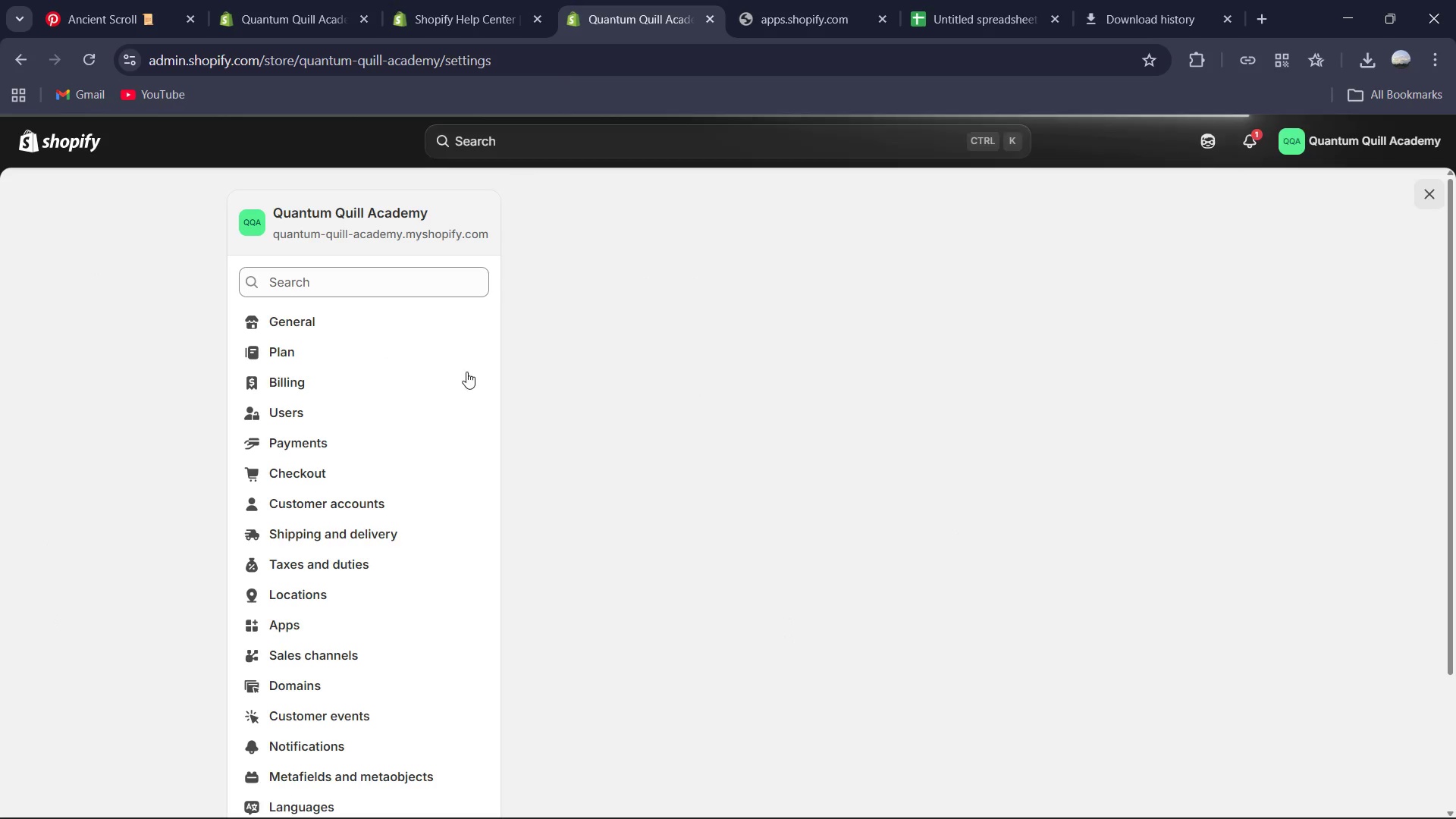 
scroll: coordinate [419, 562], scroll_direction: down, amount: 5.0
 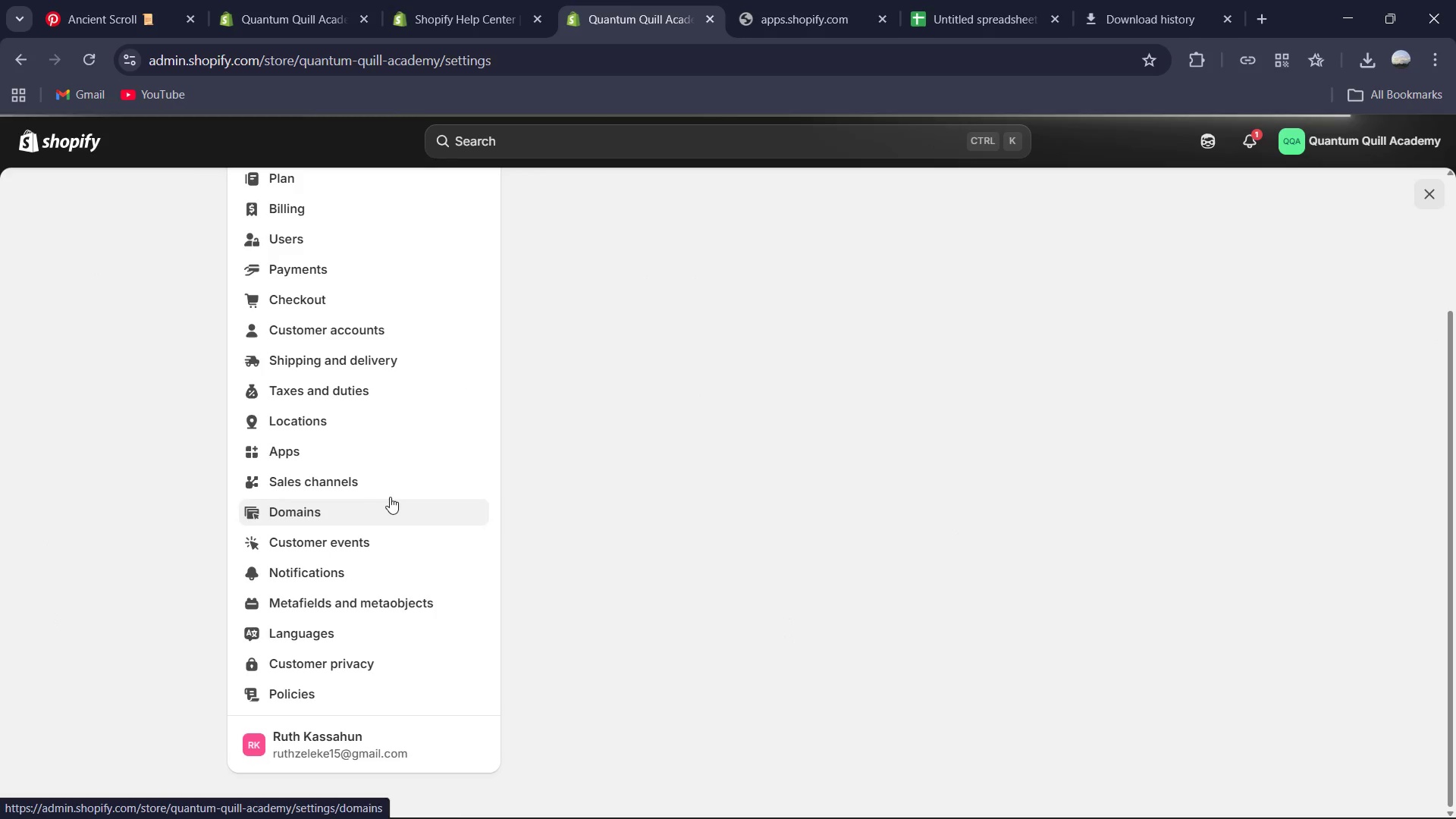 
left_click([368, 460])
 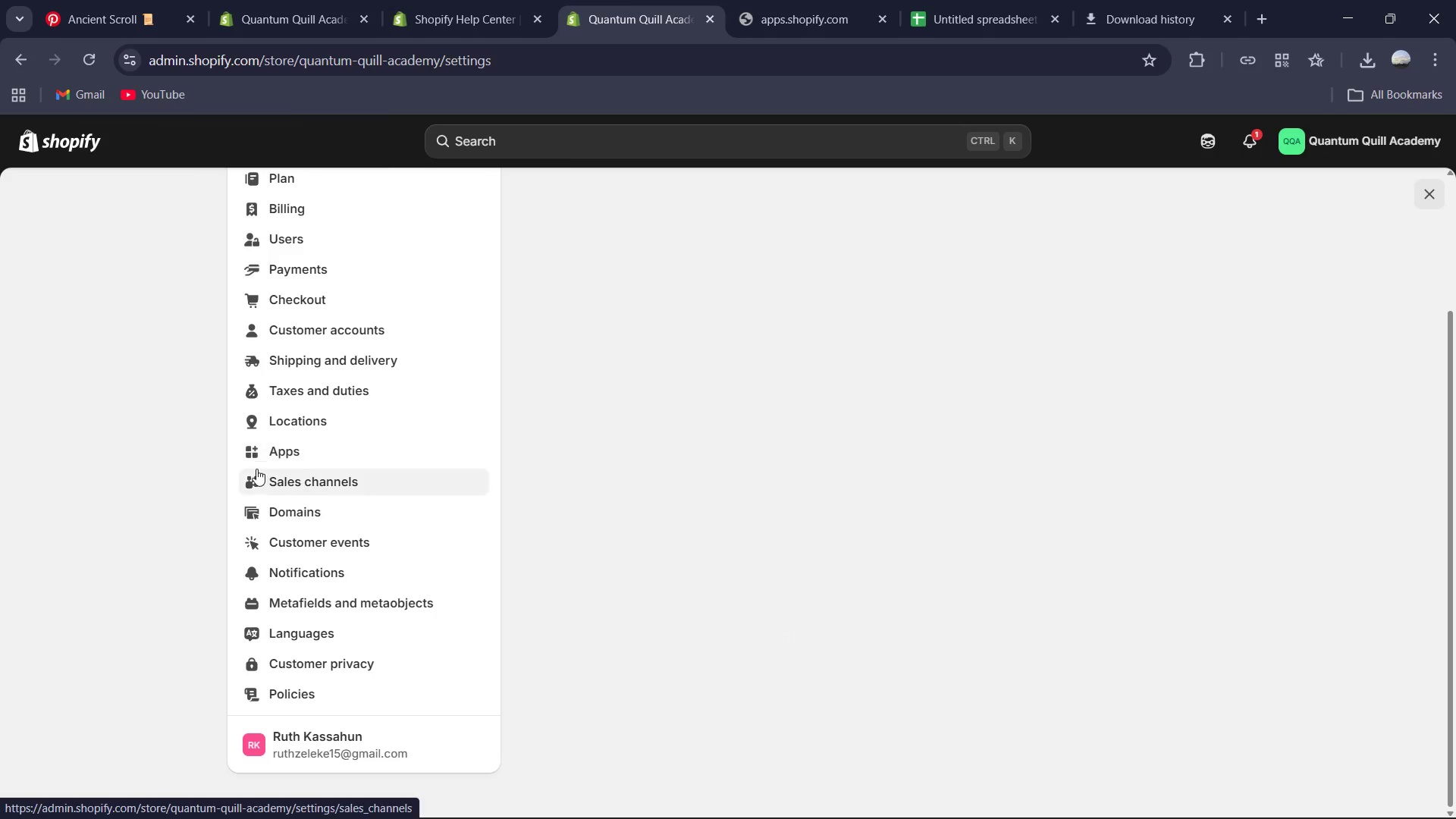 
left_click([269, 453])
 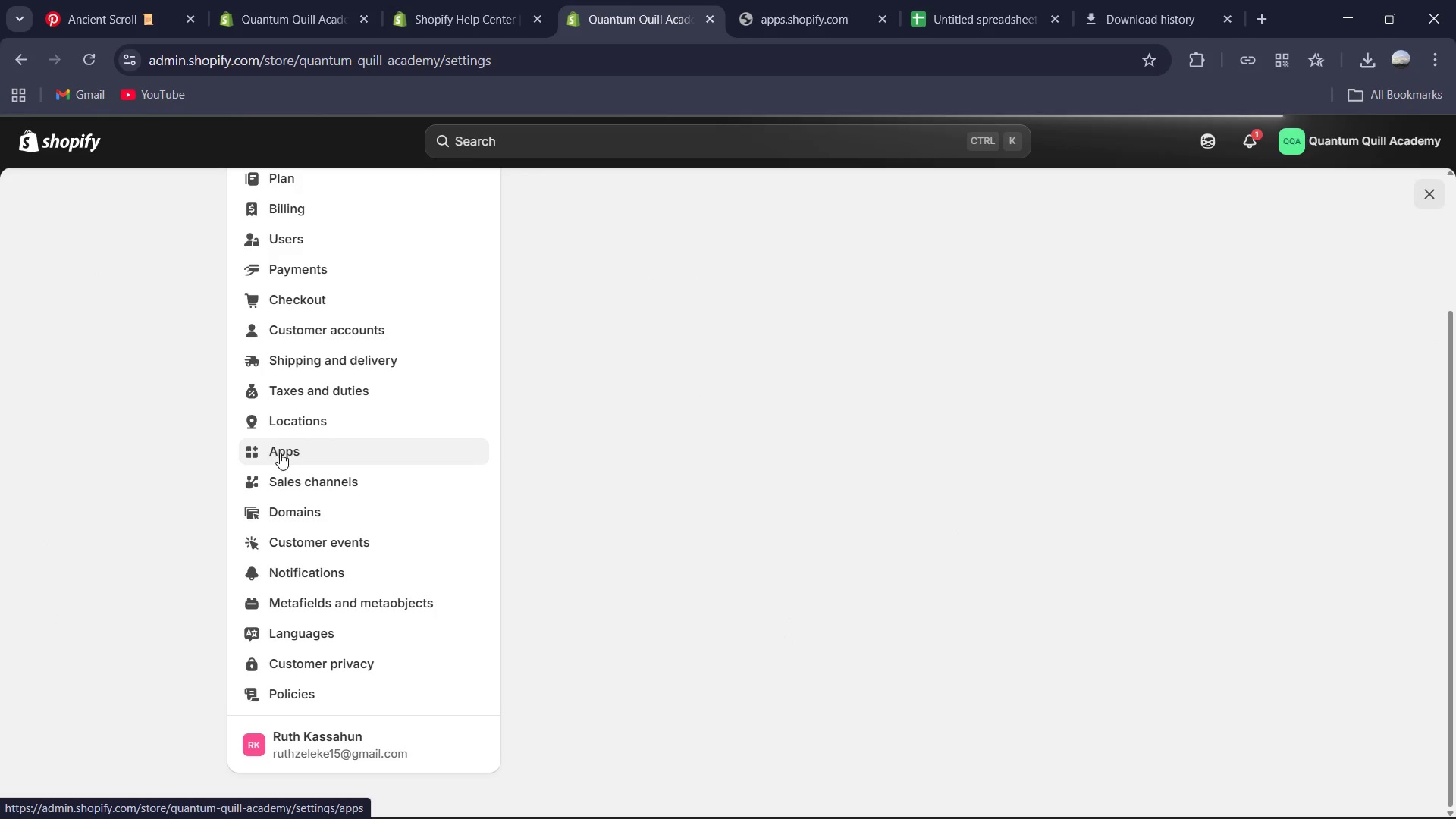 
left_click([485, 3])
 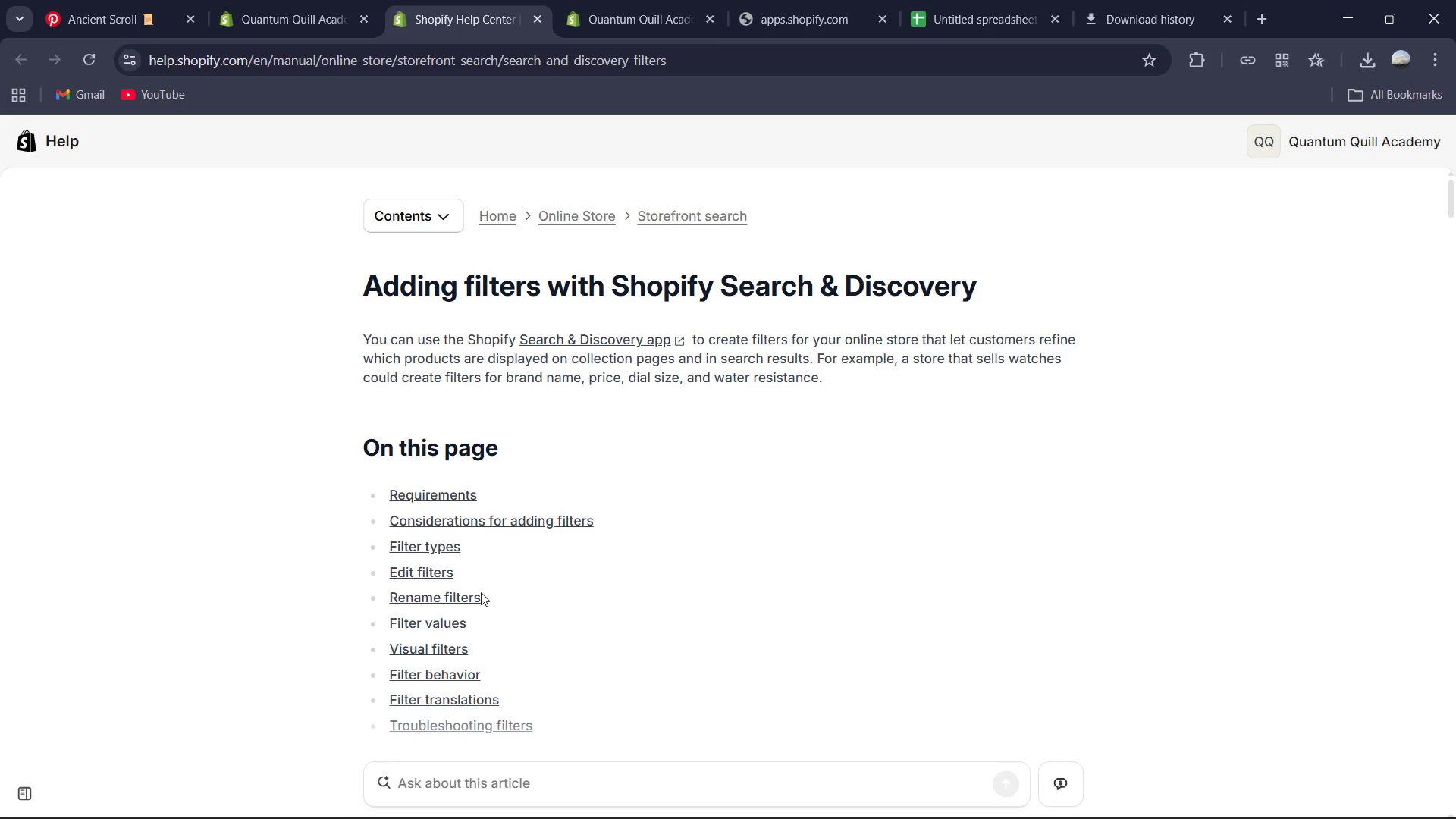 
scroll: coordinate [482, 563], scroll_direction: down, amount: 15.0
 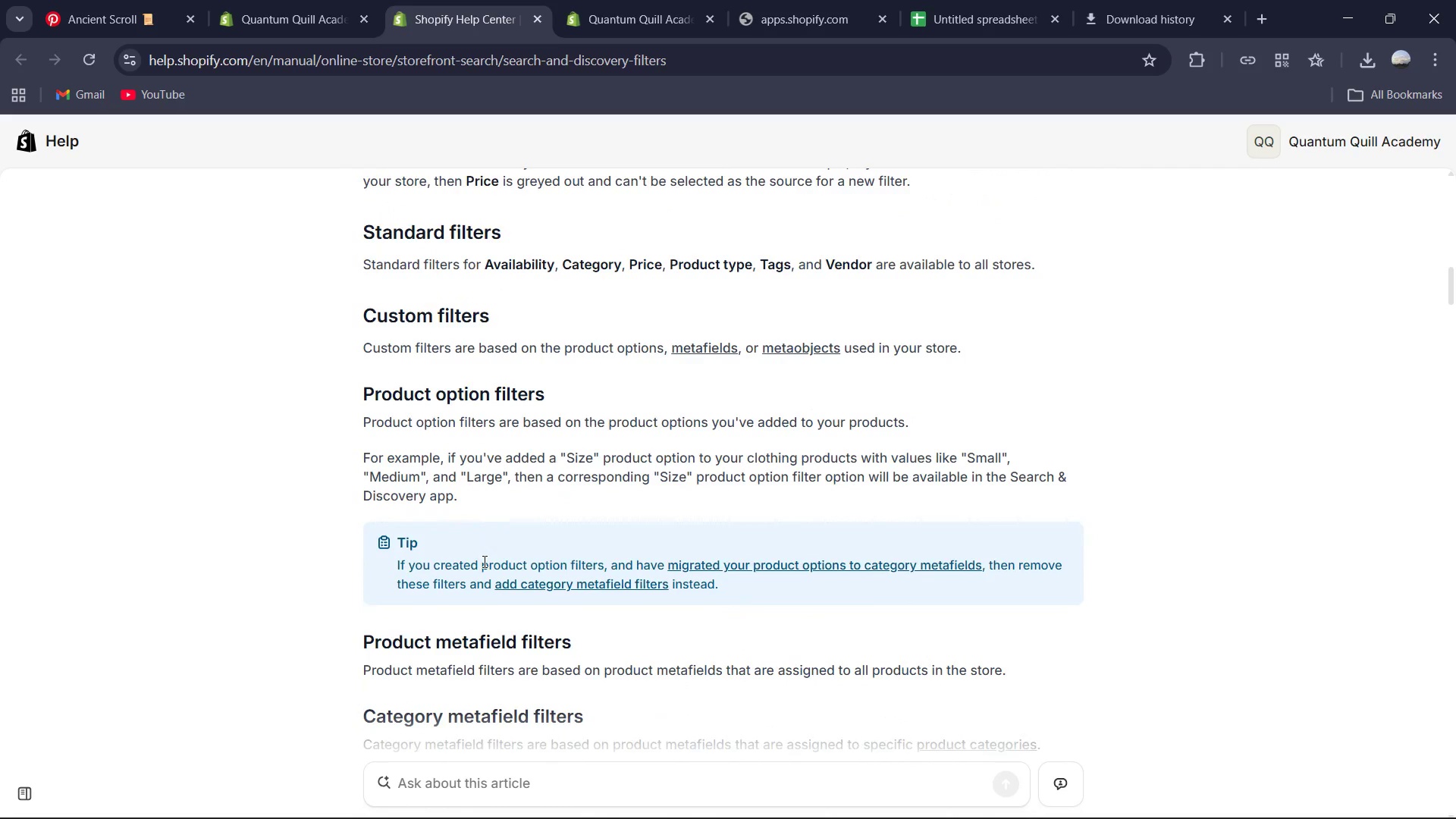 
scroll: coordinate [484, 560], scroll_direction: down, amount: 4.0
 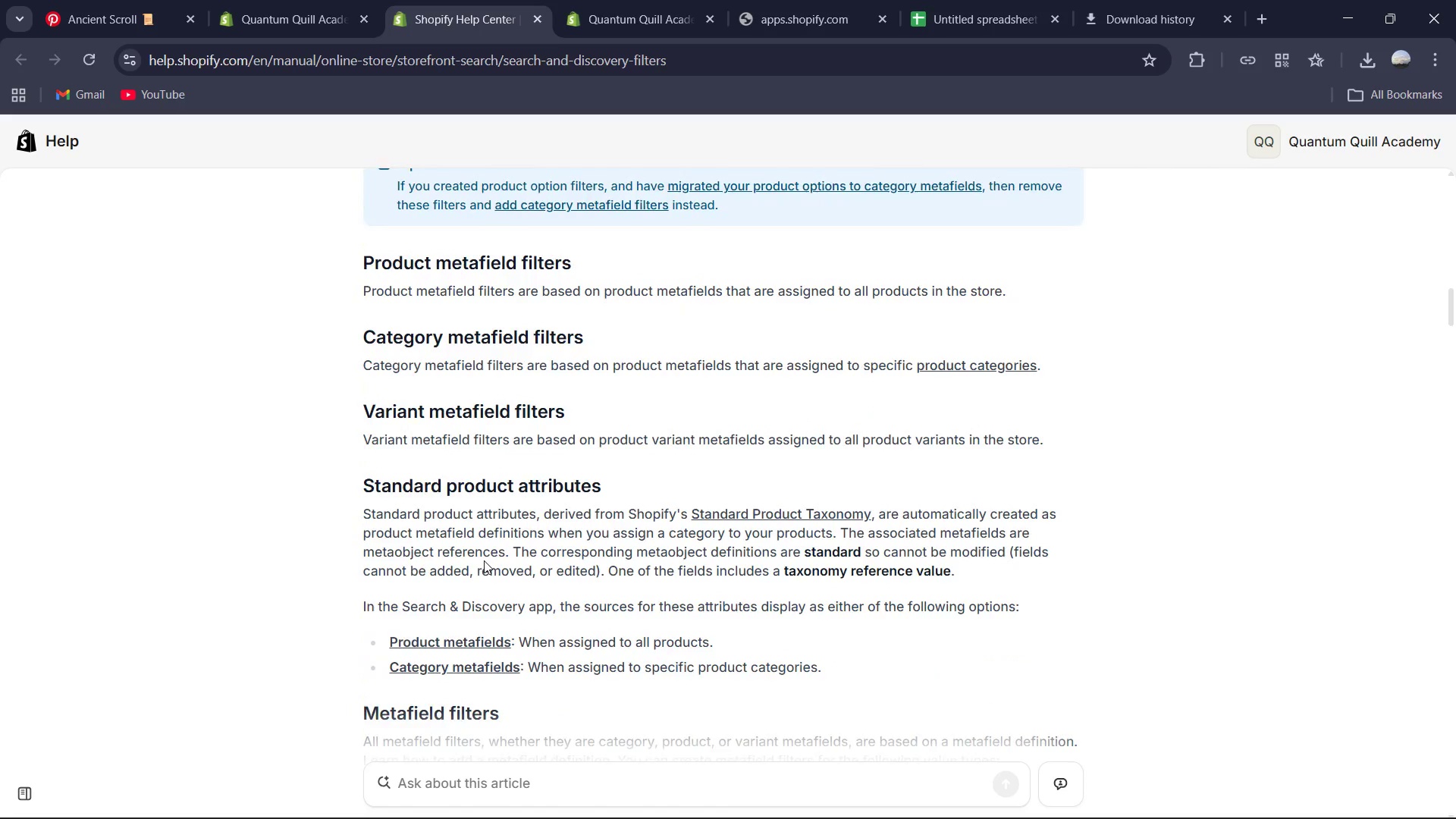 
scroll: coordinate [484, 560], scroll_direction: up, amount: 5.0
 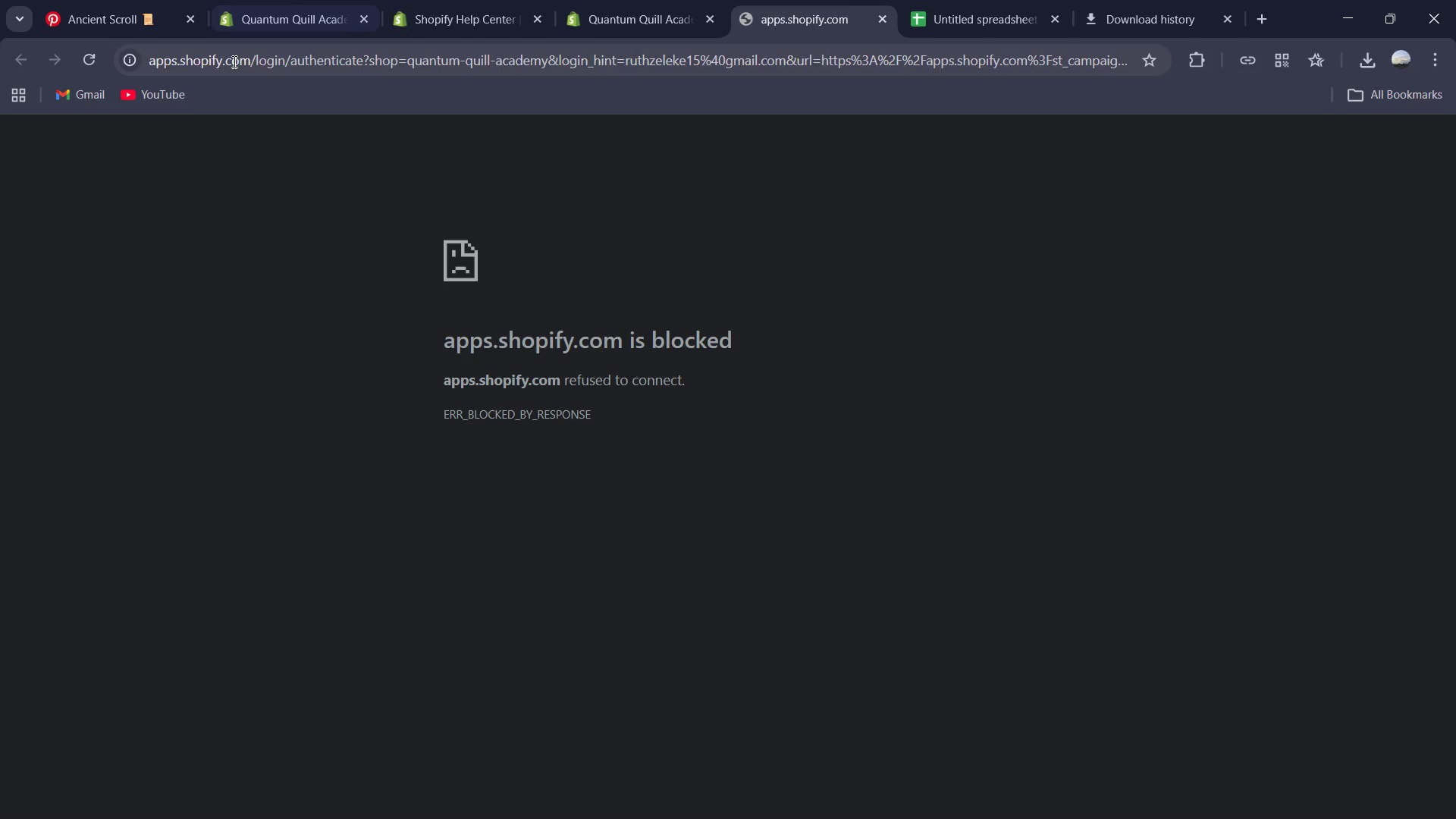 
double_click([96, 64])
 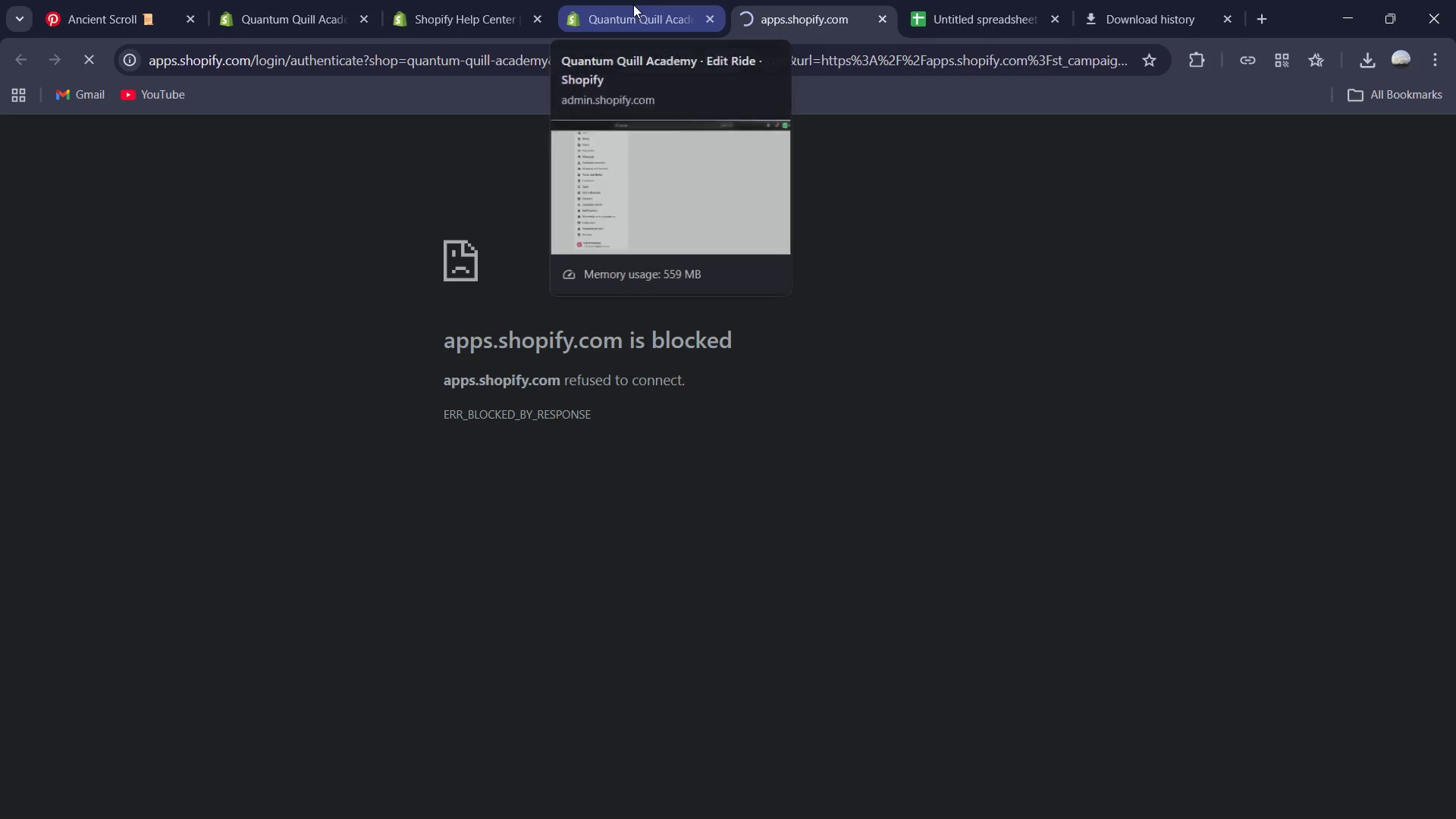 
left_click([633, 5])
 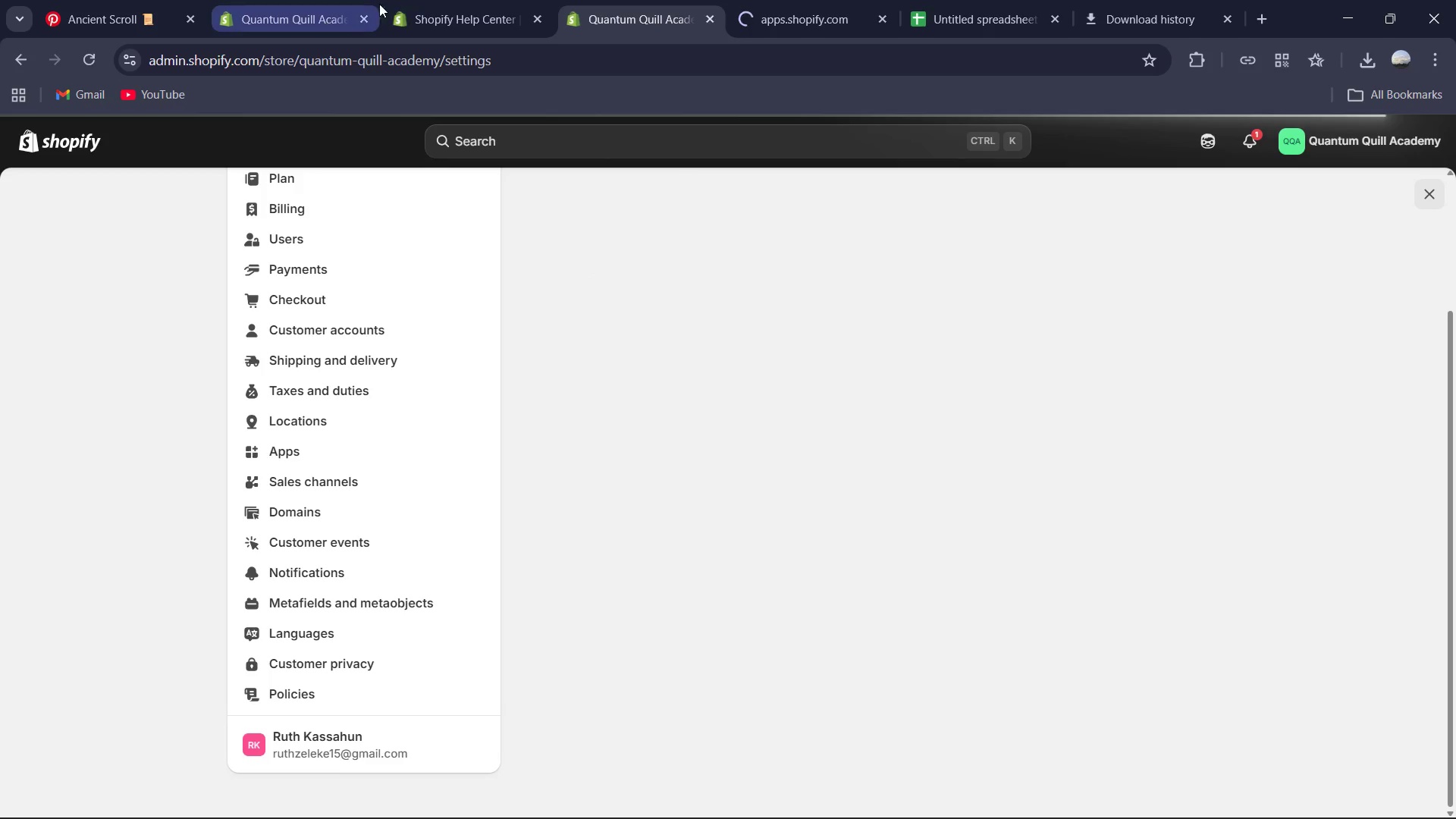 
left_click([453, 0])
 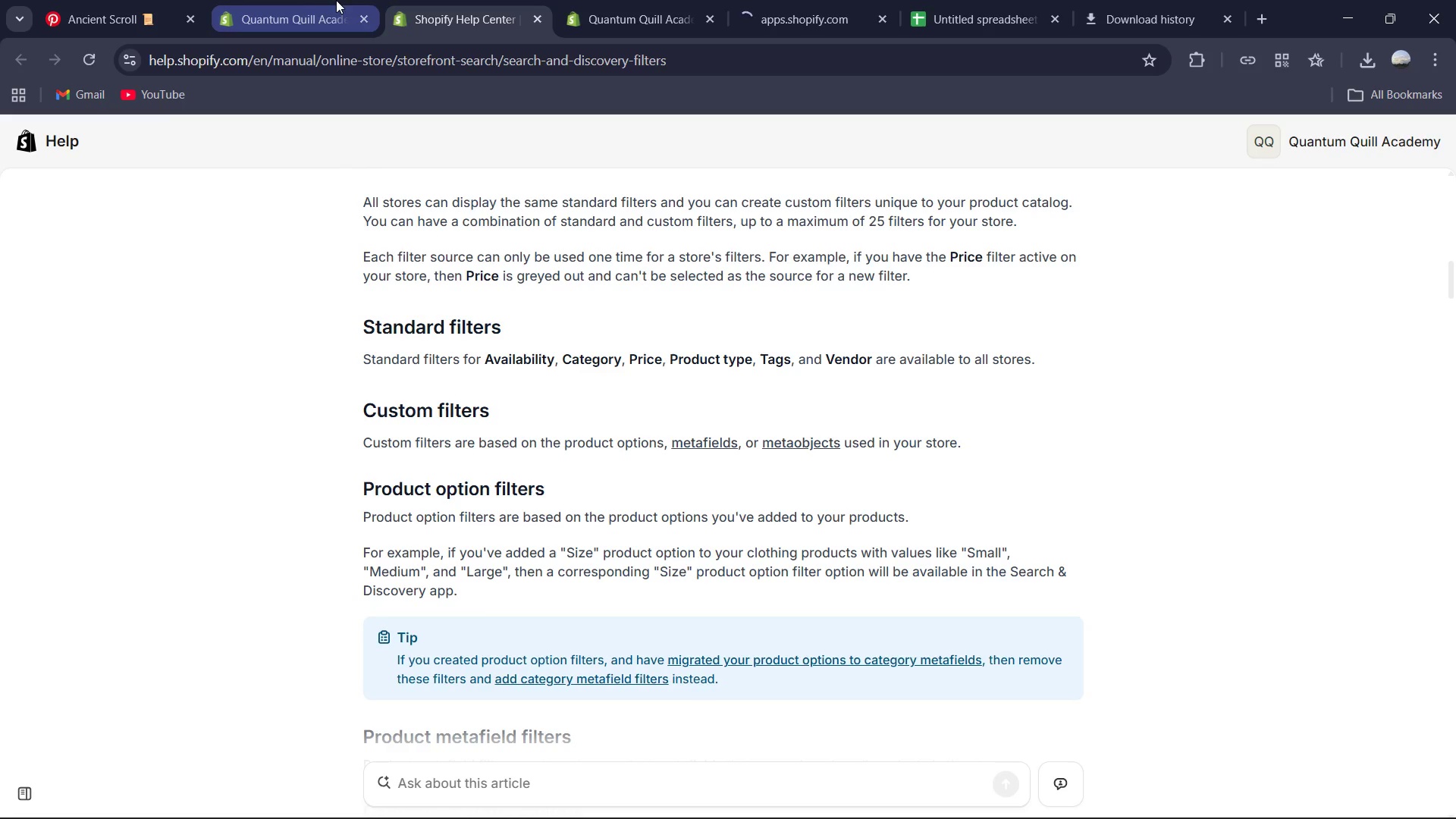 